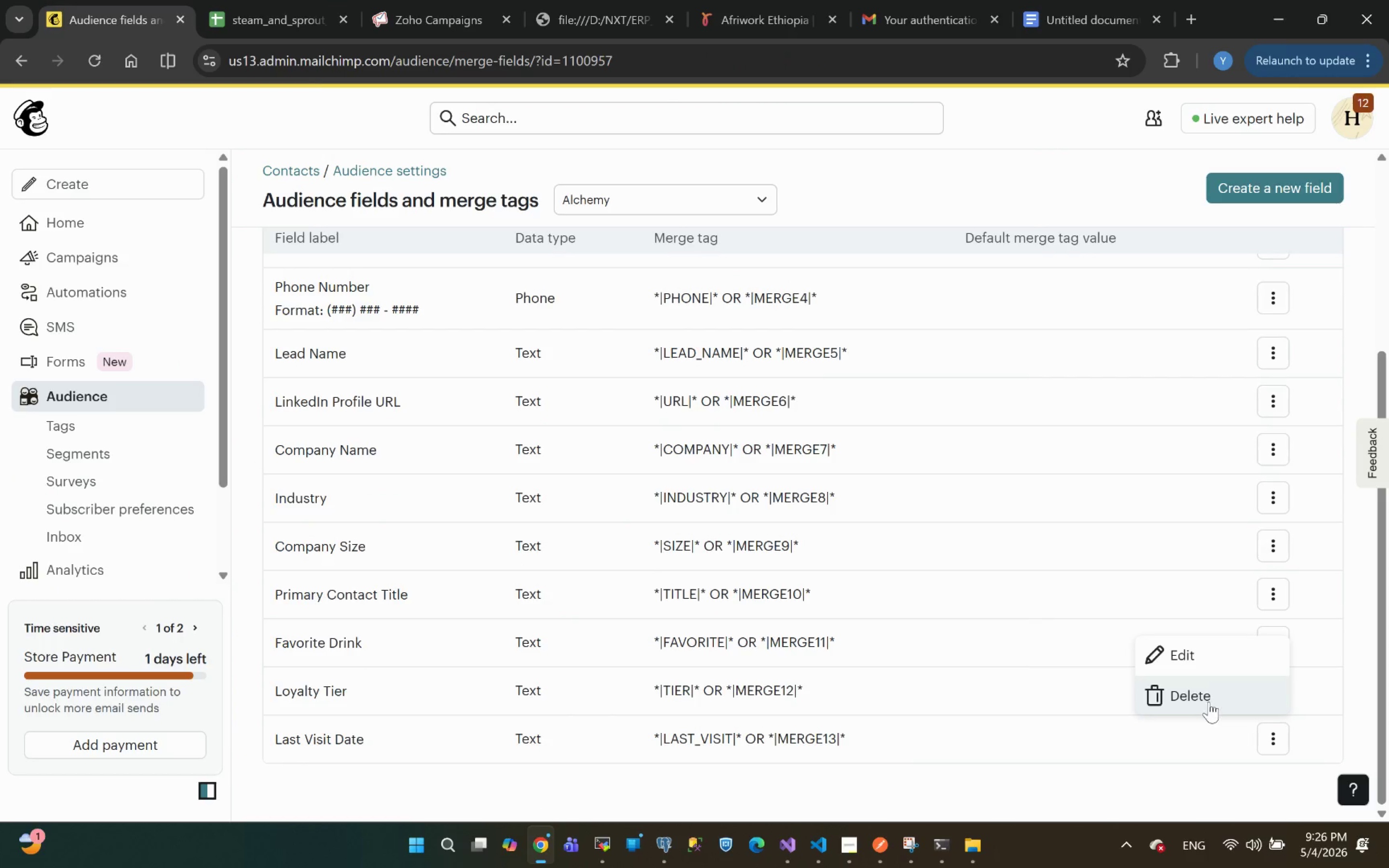 
left_click([1203, 699])
 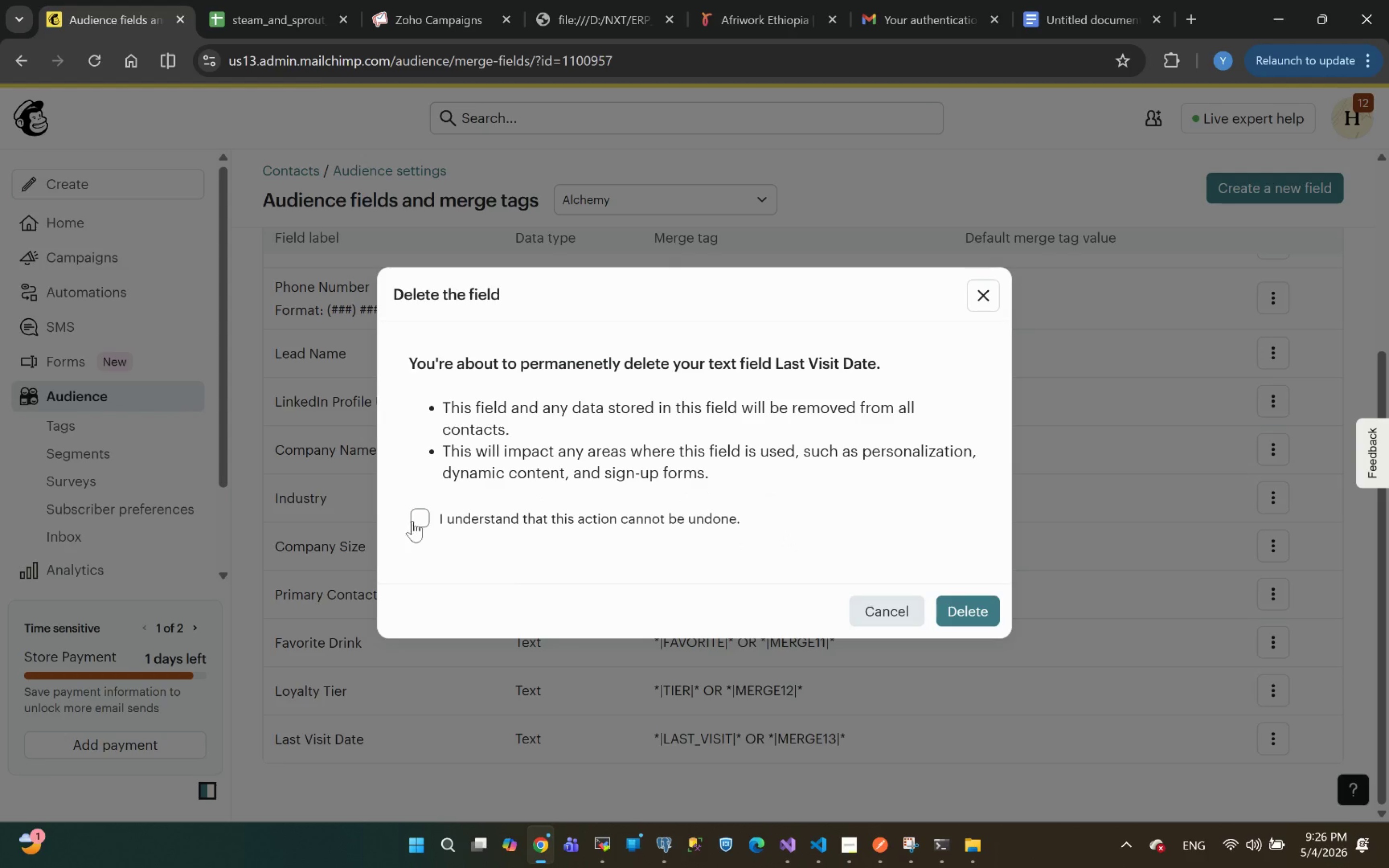 
left_click([431, 509])
 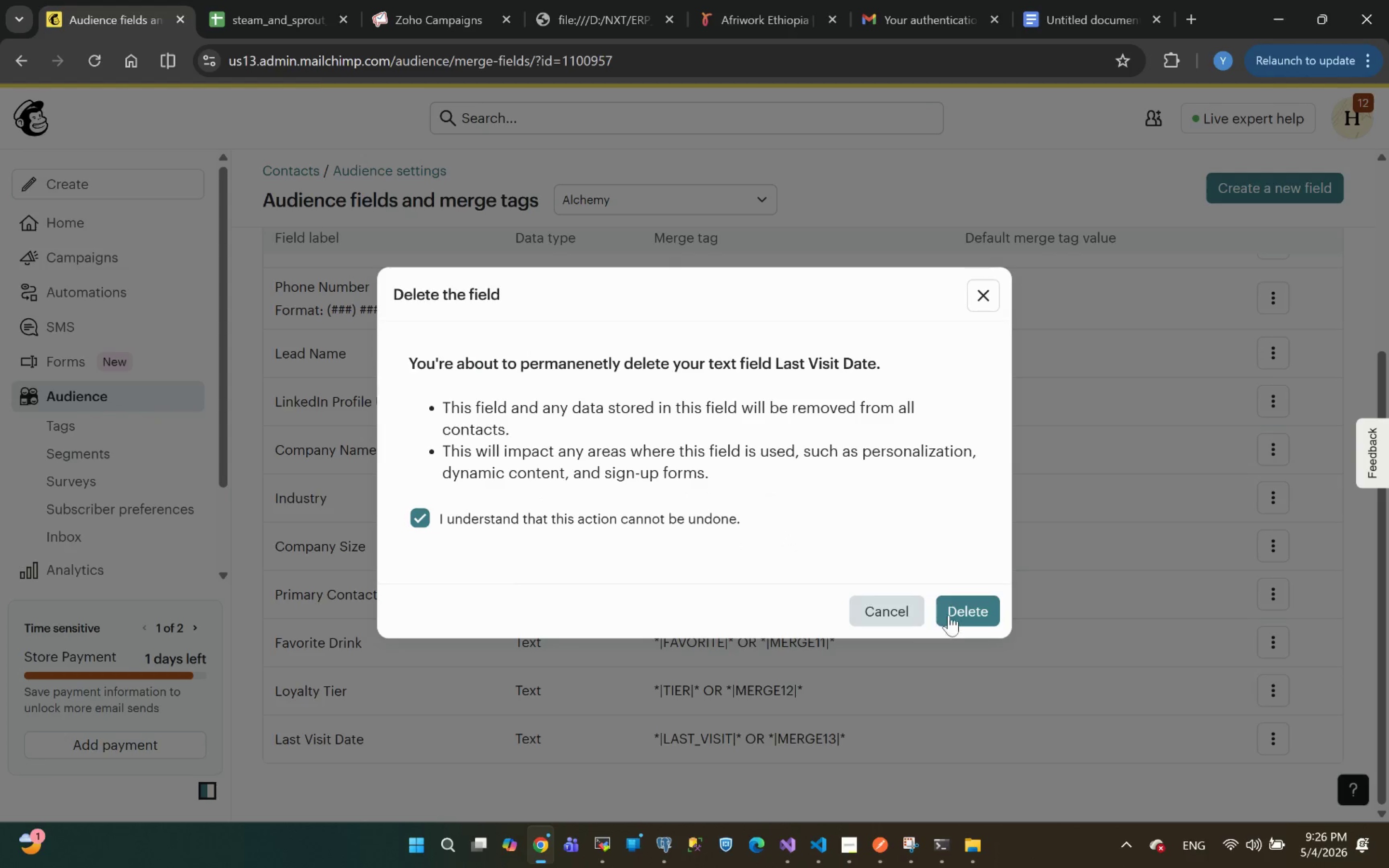 
left_click([962, 614])
 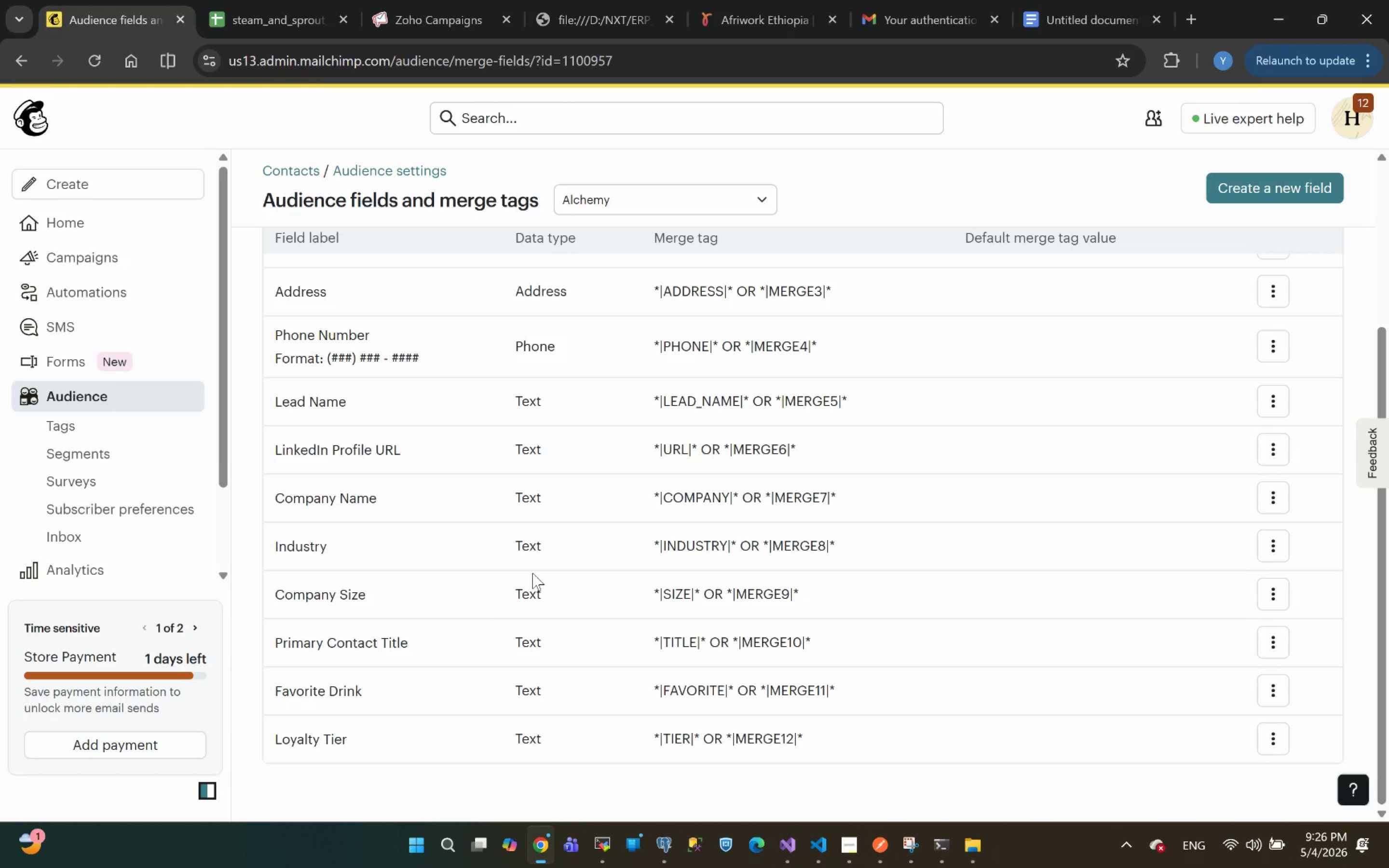 
wait(11.44)
 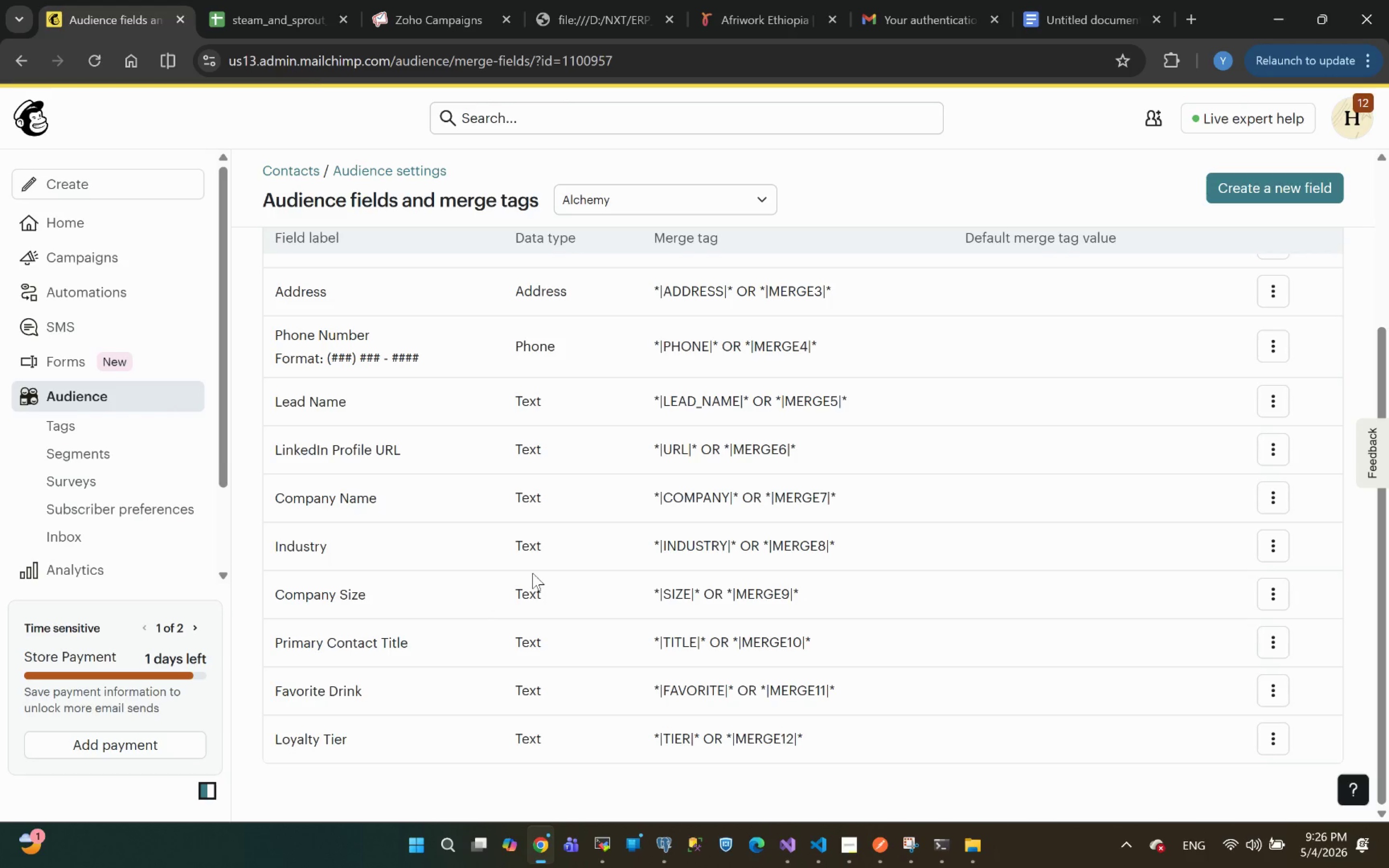 
left_click([1260, 187])
 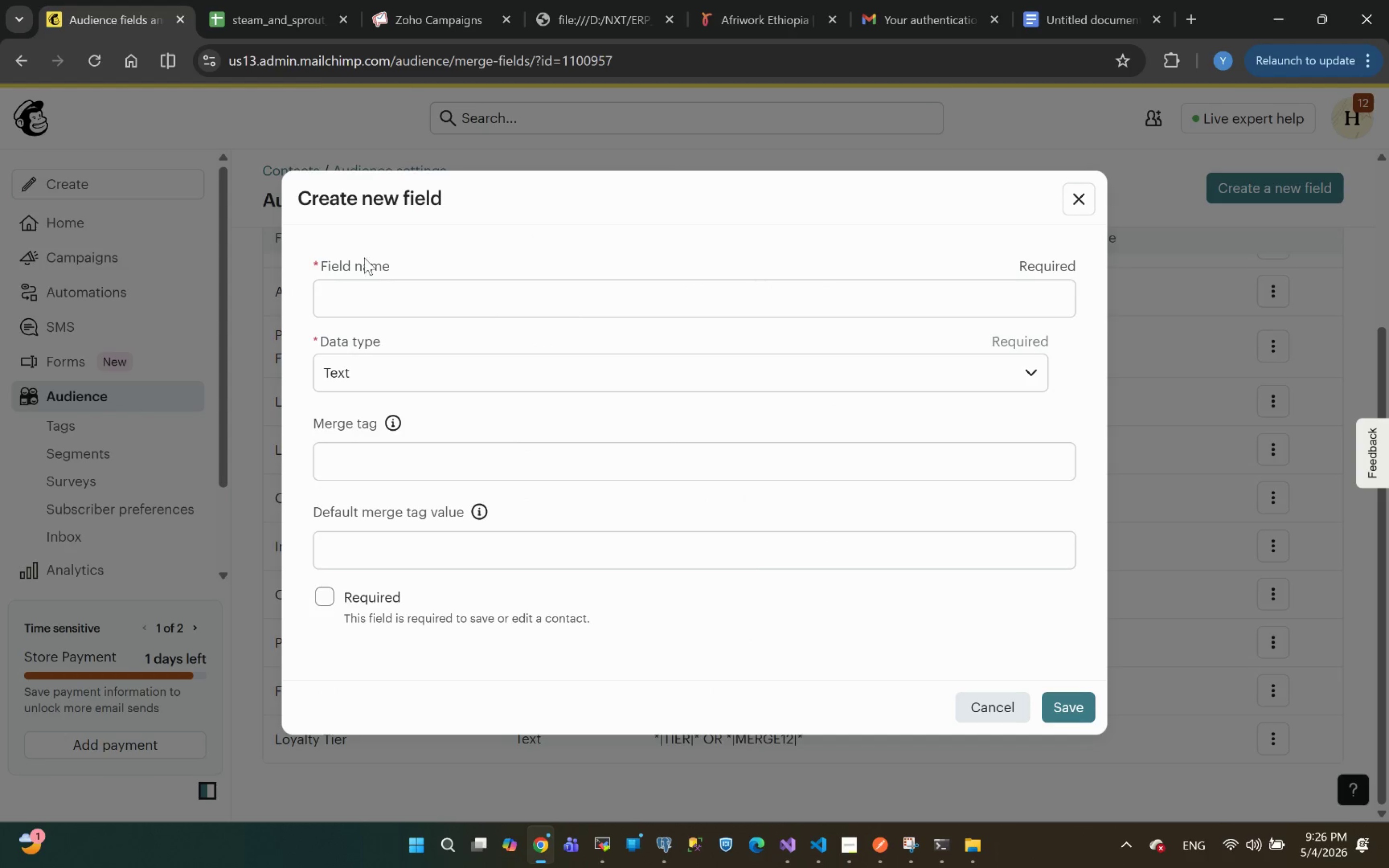 
left_click([368, 291])
 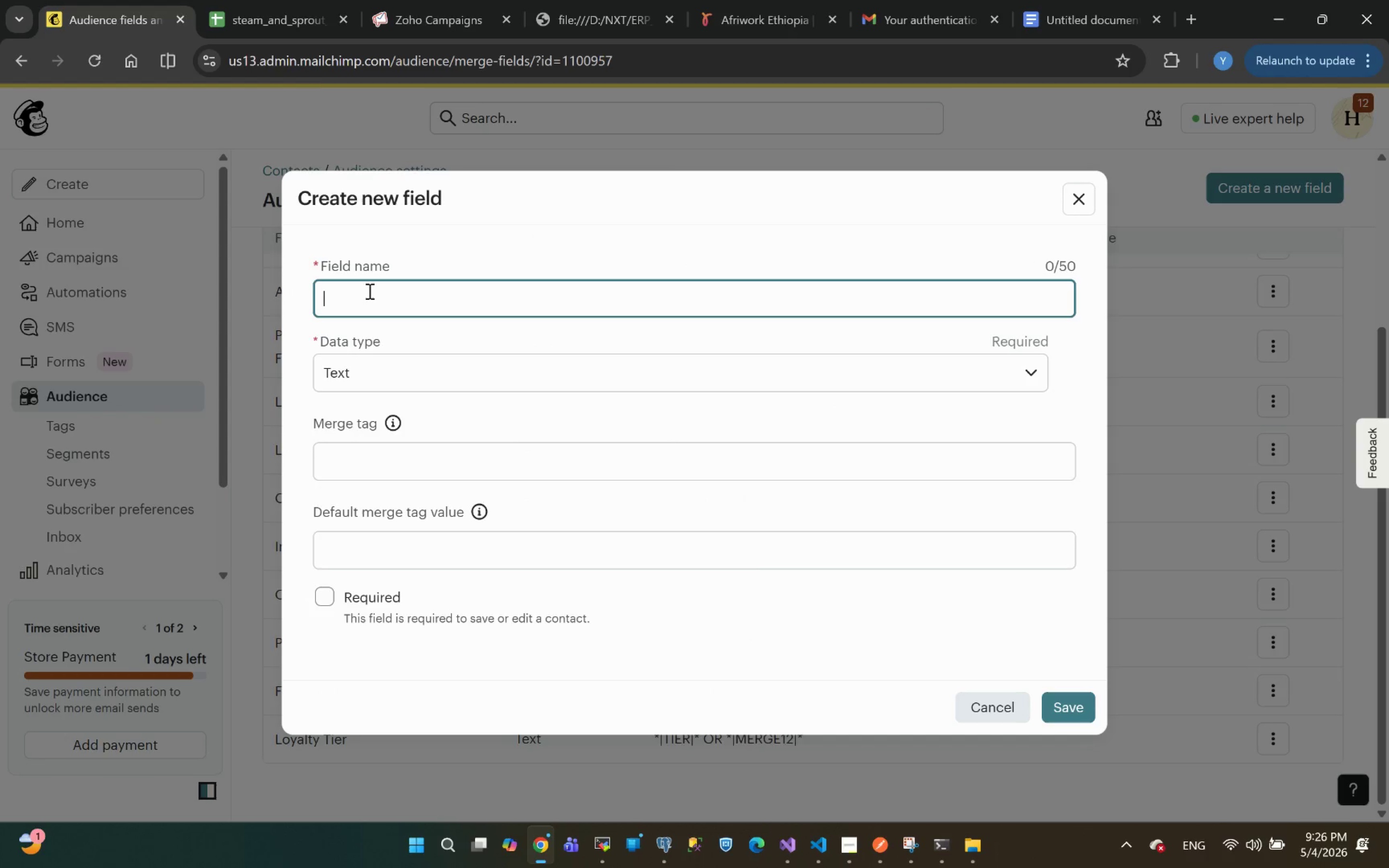 
key(Control+V)
 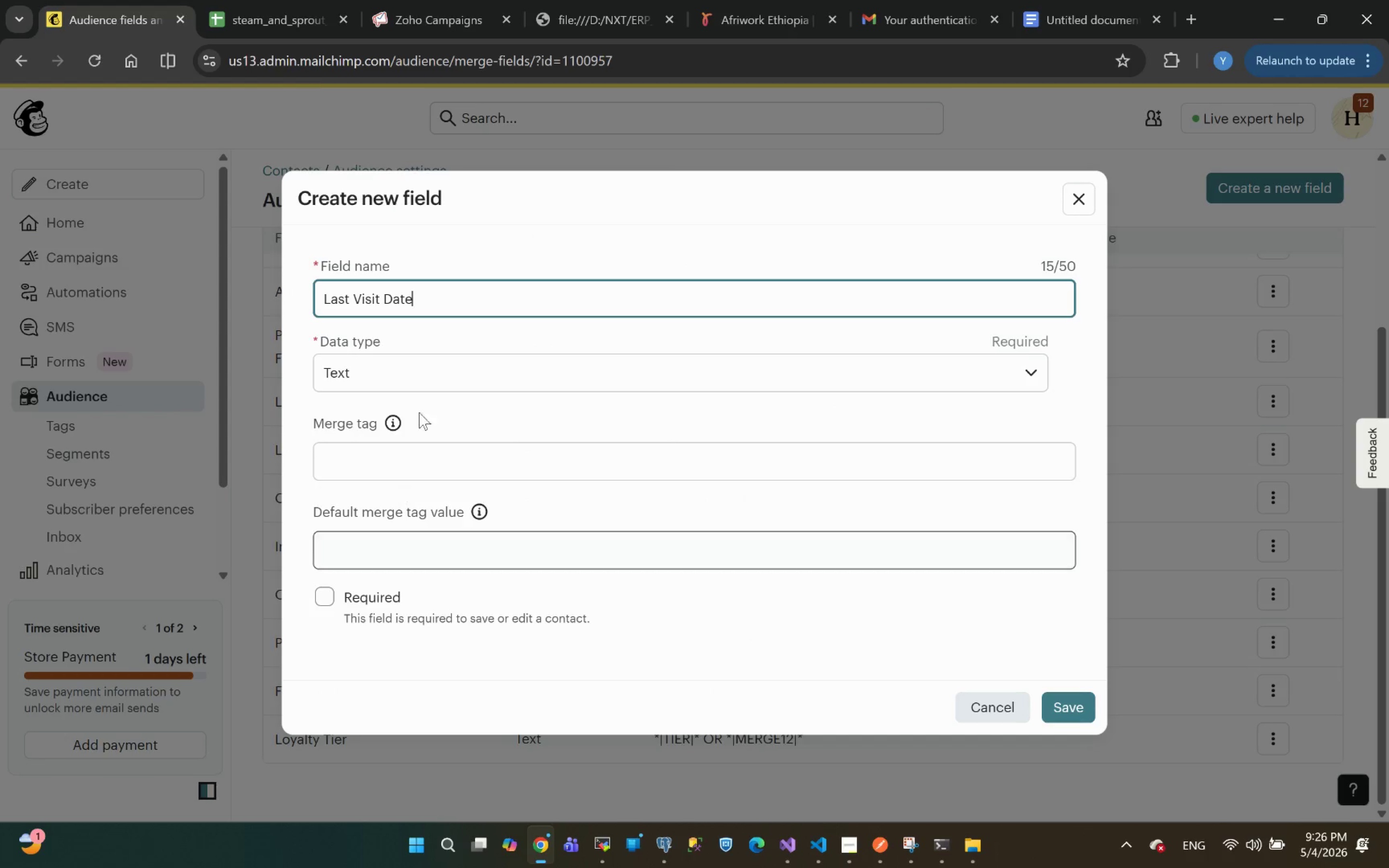 
left_click([358, 377])
 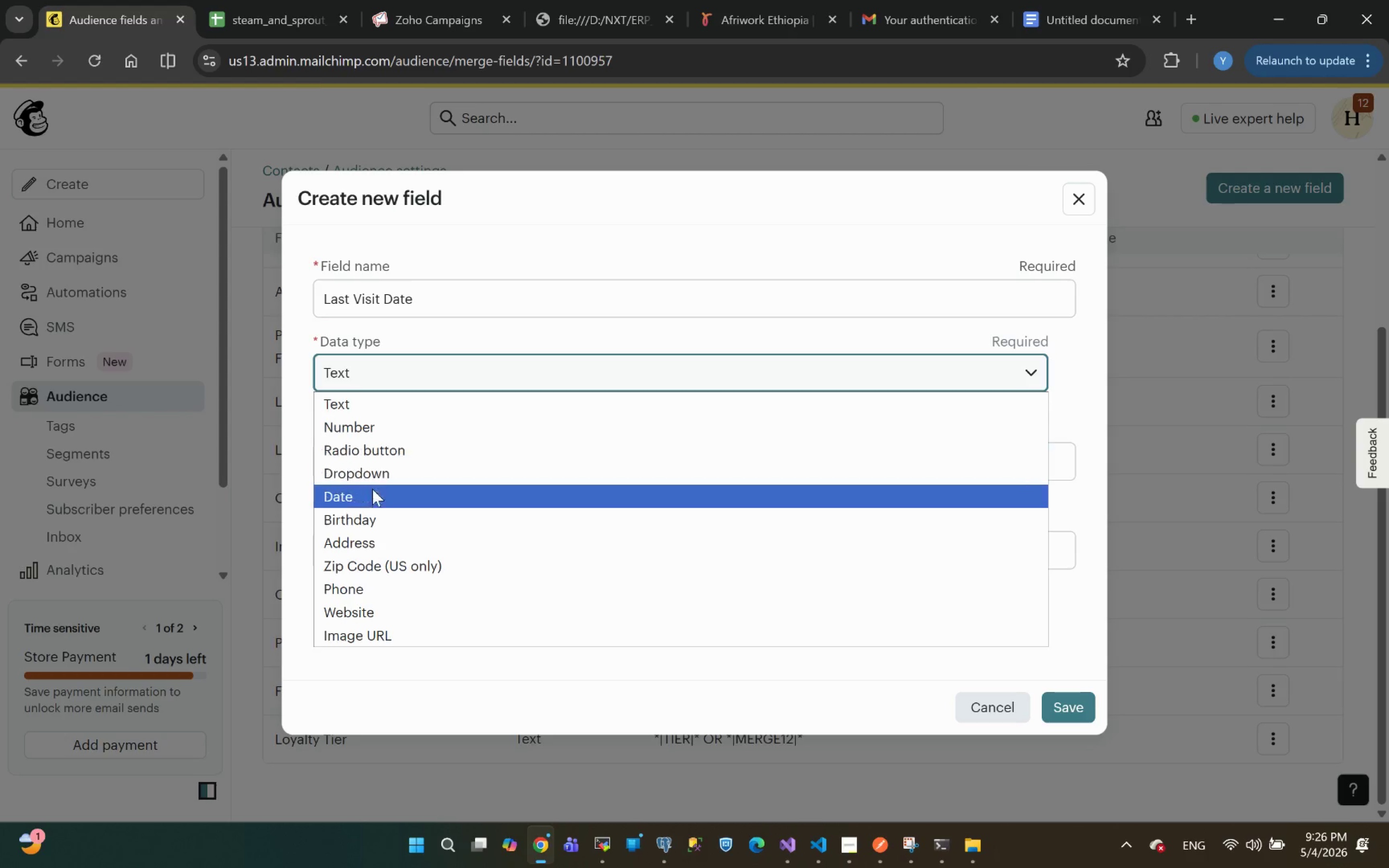 
left_click([358, 498])
 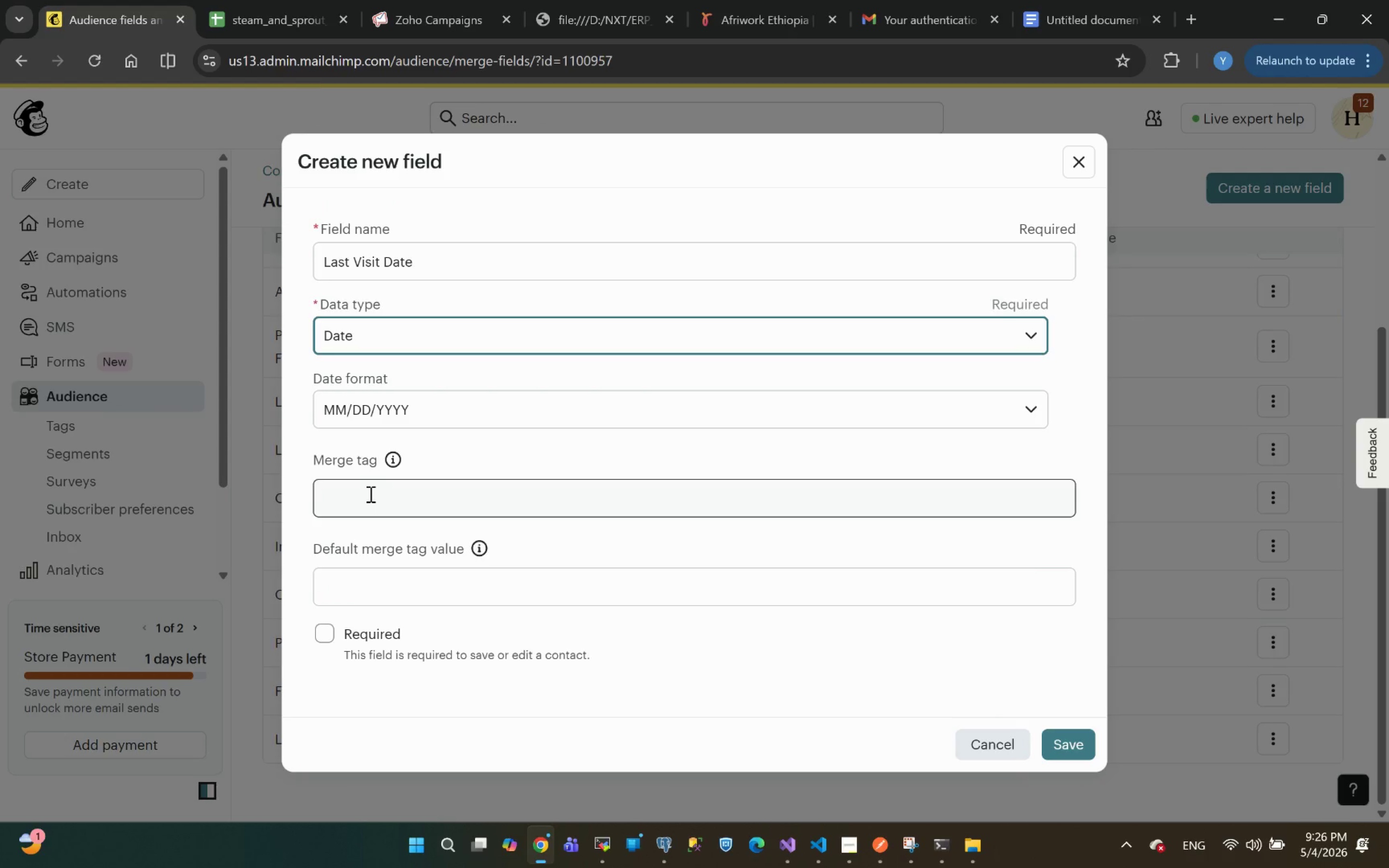 
left_click([369, 494])
 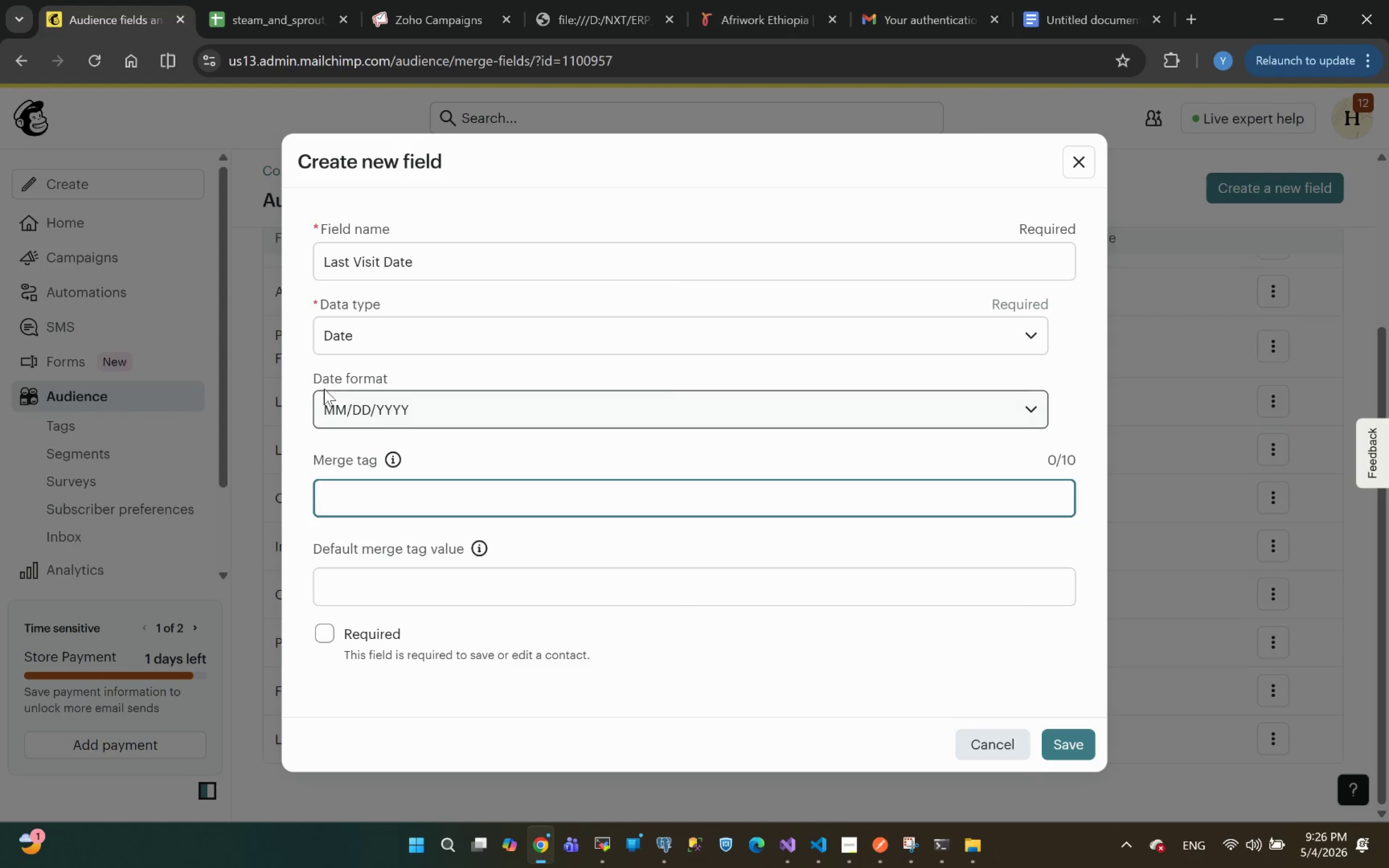 
wait(6.47)
 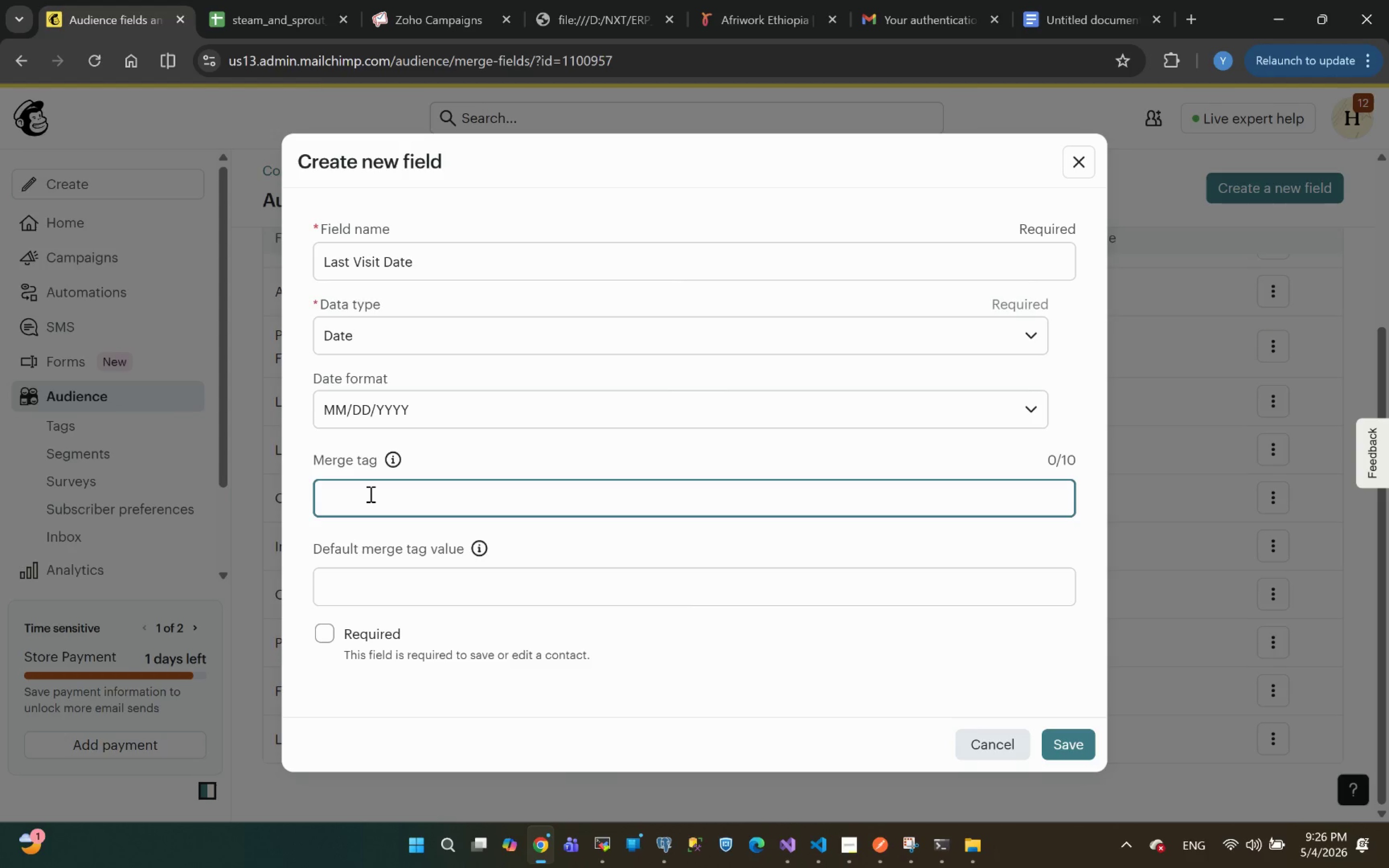 
left_click([267, 5])
 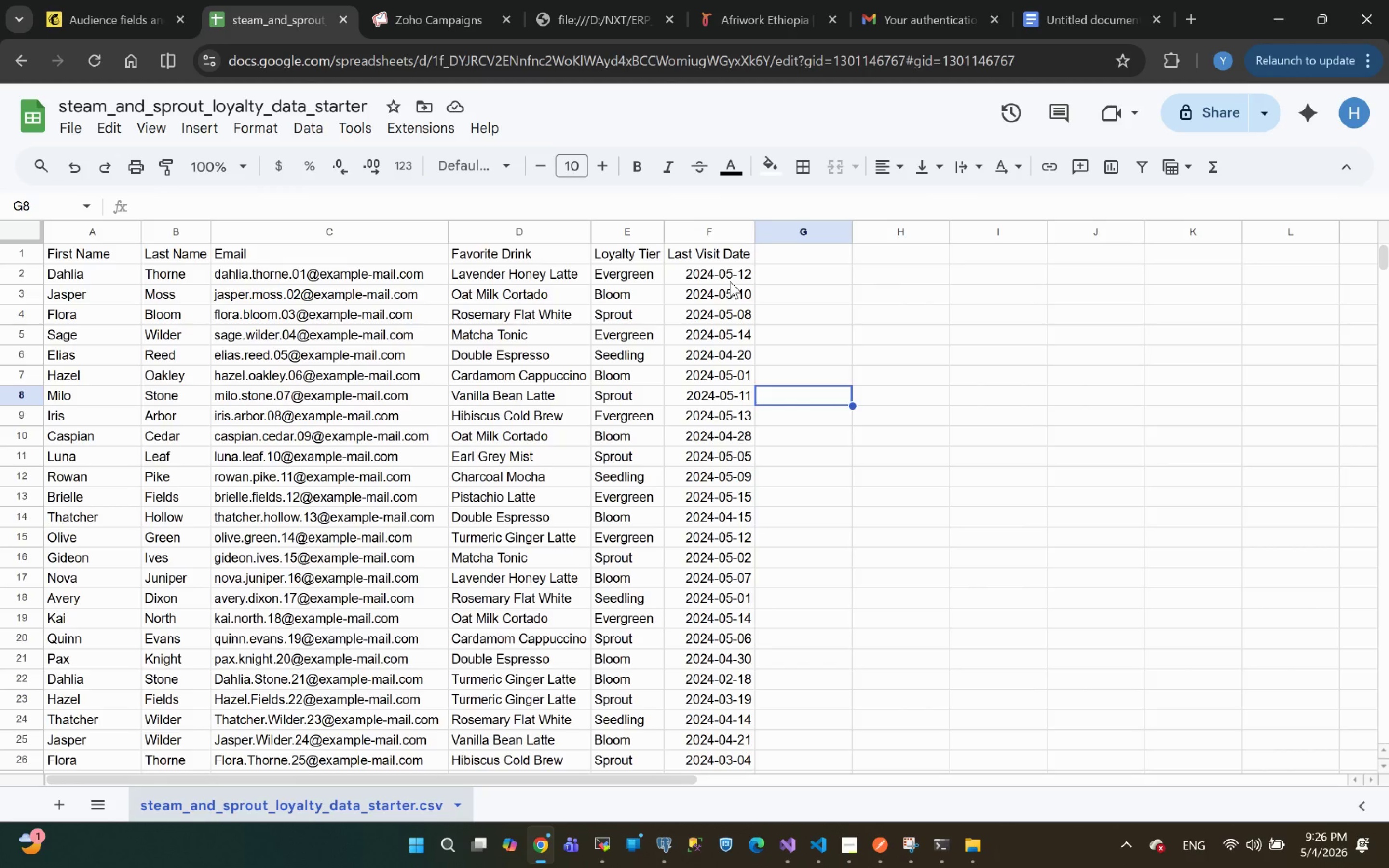 
wait(7.36)
 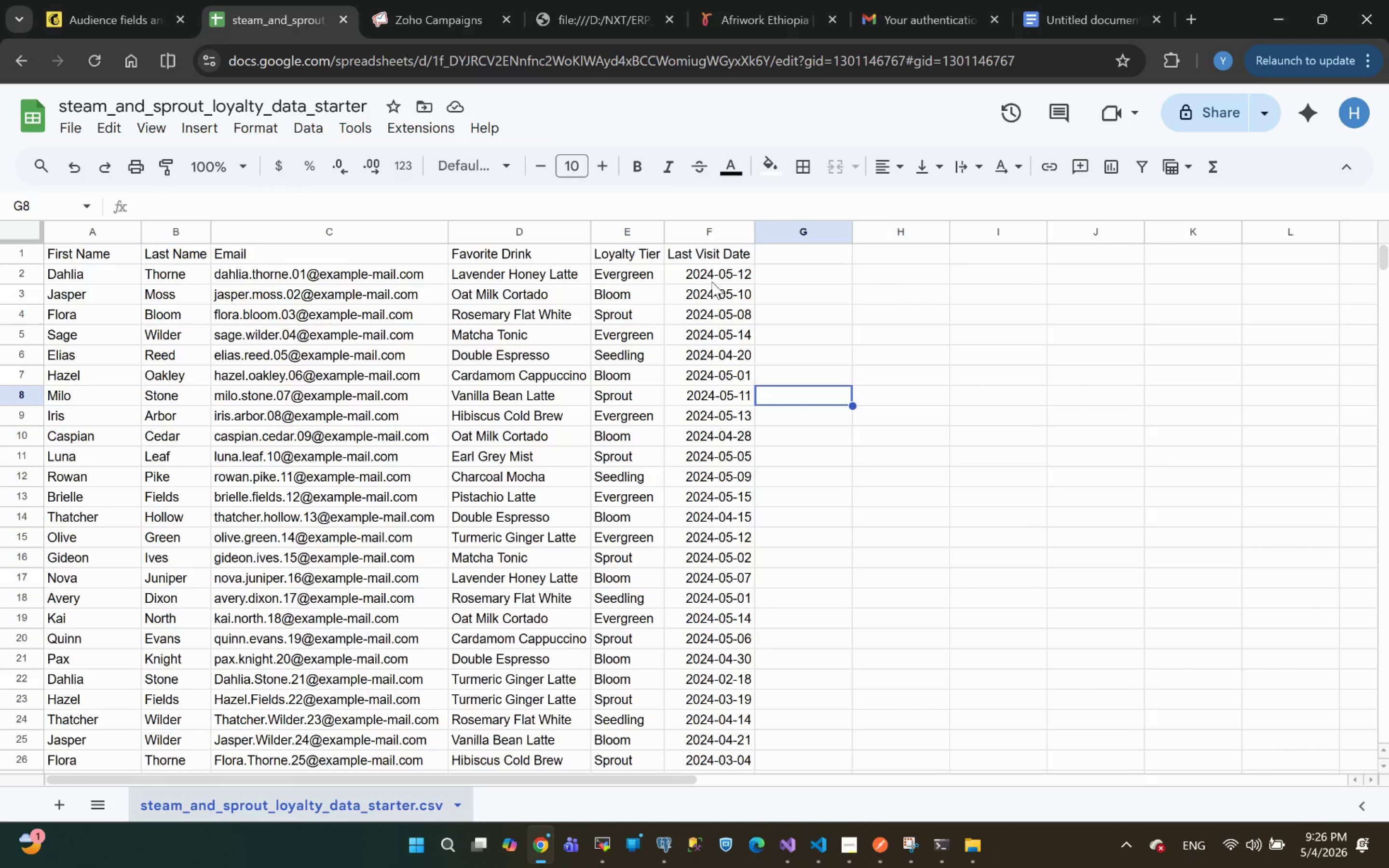 
left_click([722, 272])
 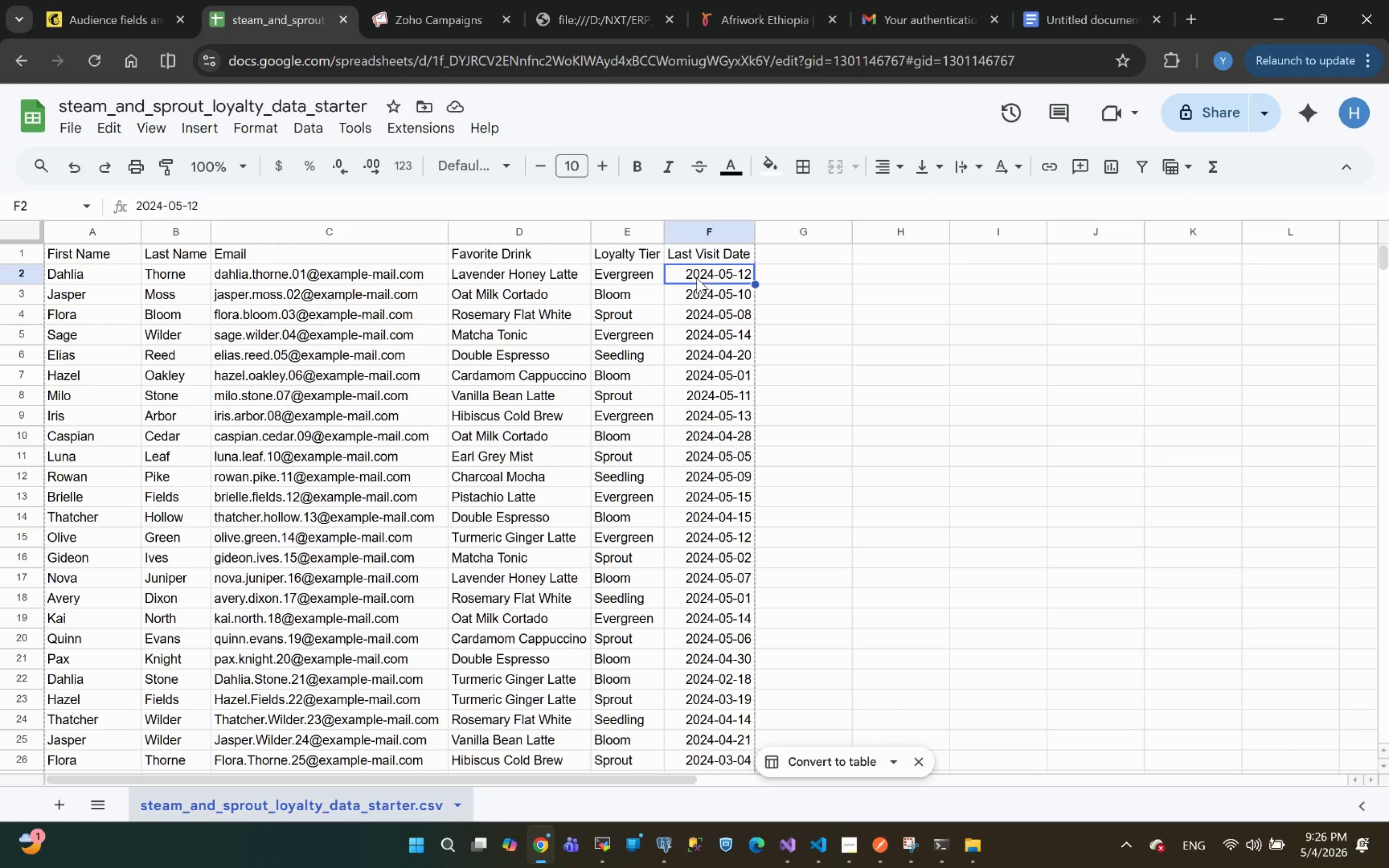 
left_click([878, 264])
 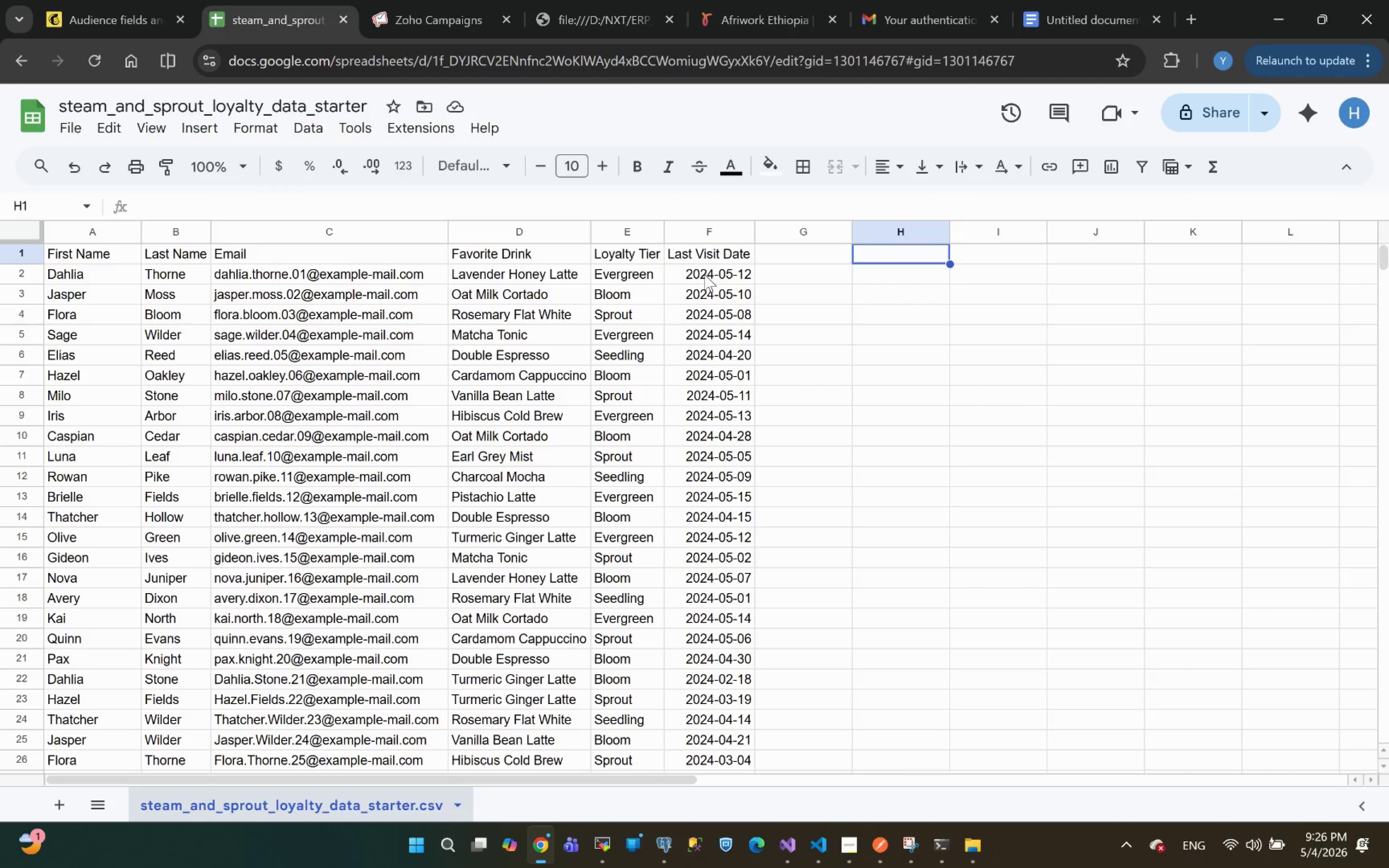 
left_click_drag(start_coordinate=[708, 273], to_coordinate=[717, 471])
 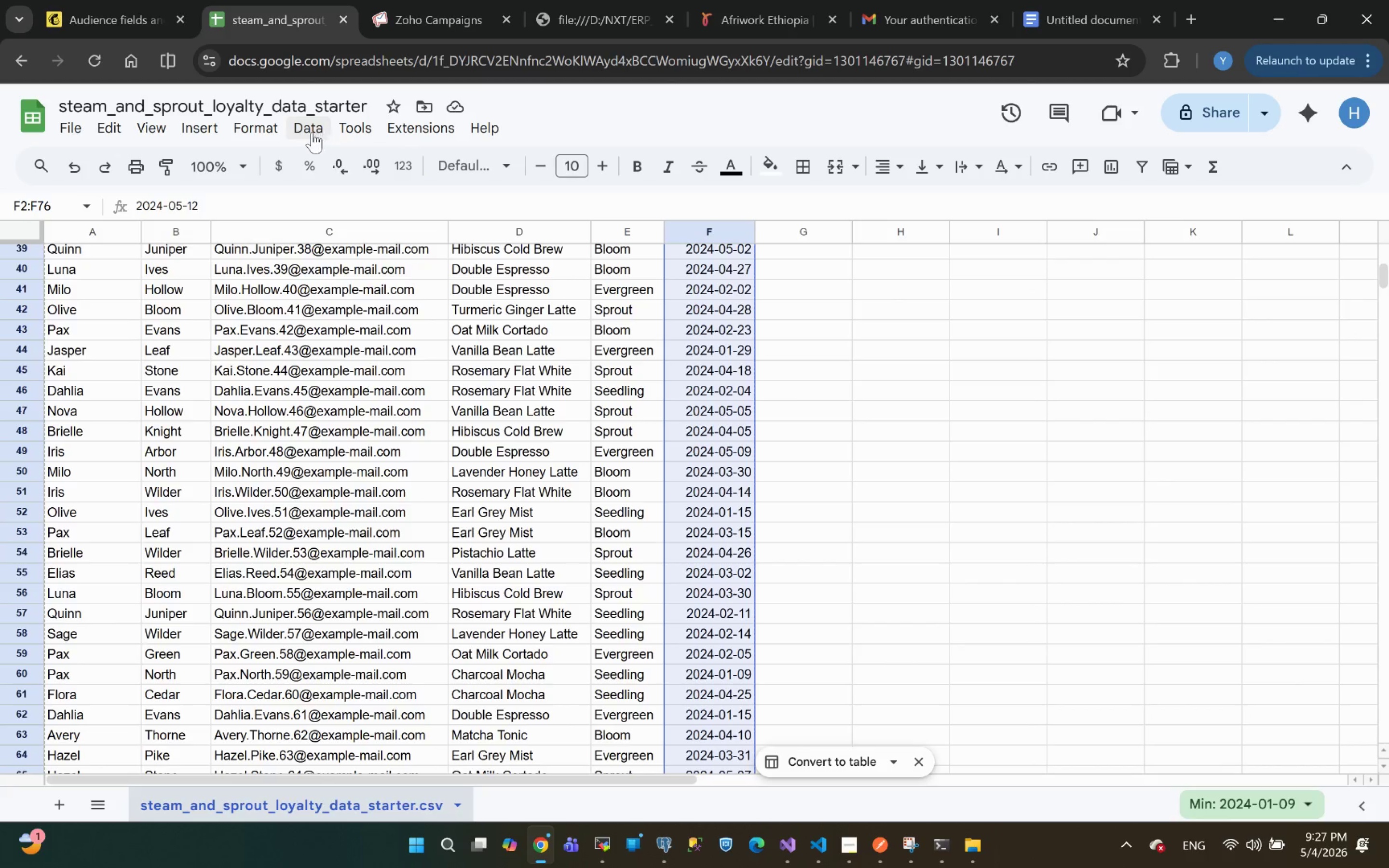 
left_click([312, 132])
 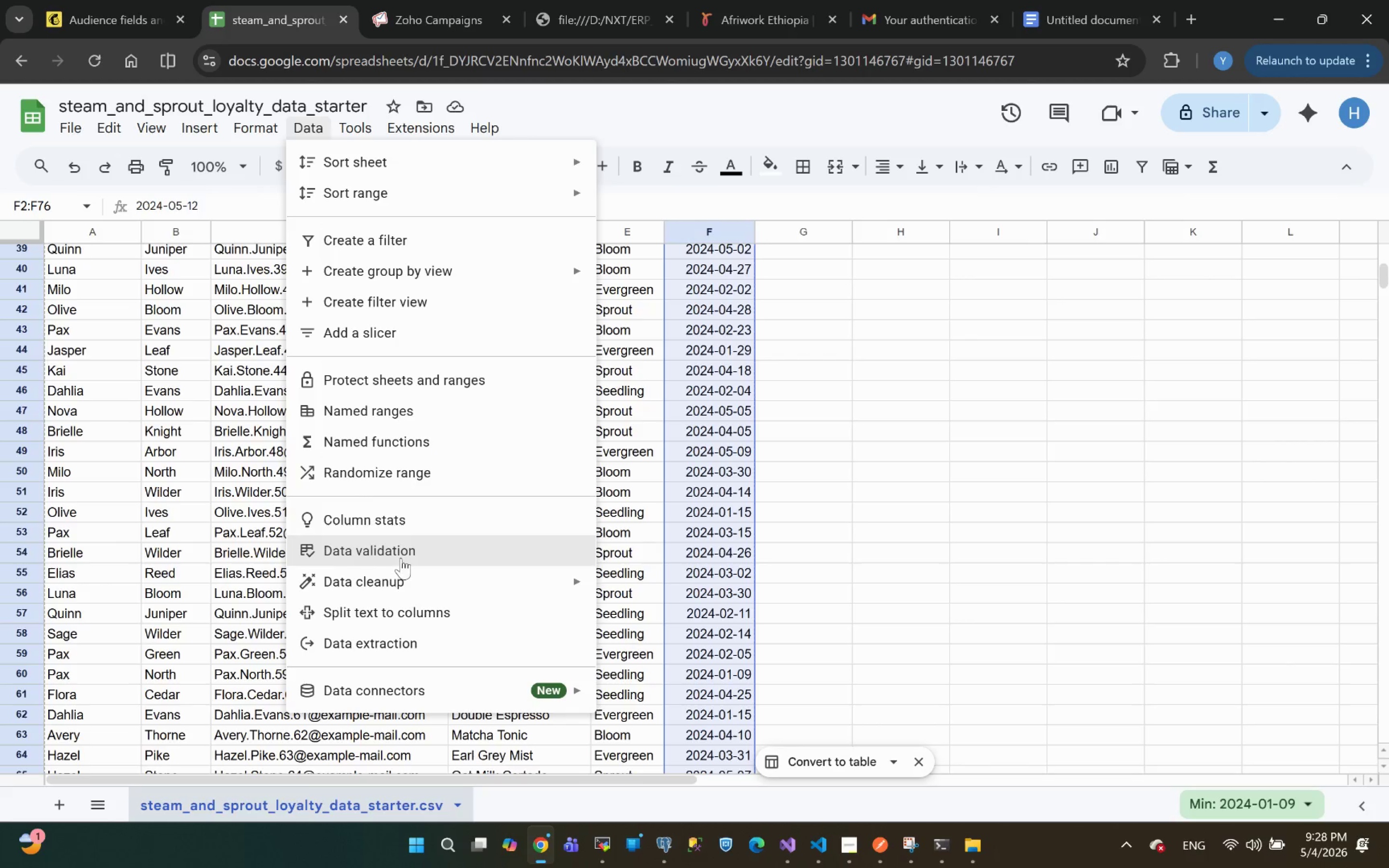 
wait(72.96)
 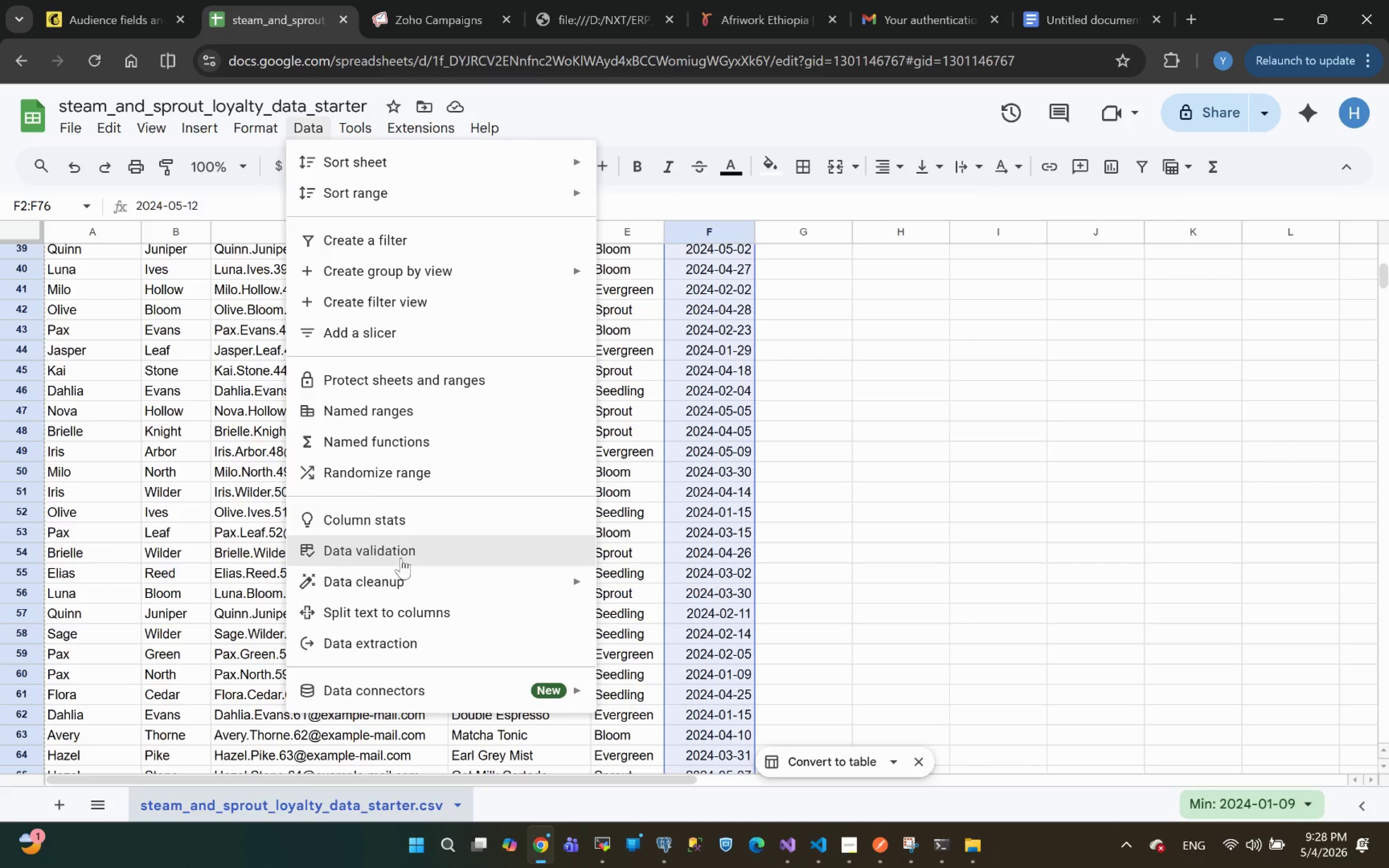 
left_click([405, 552])
 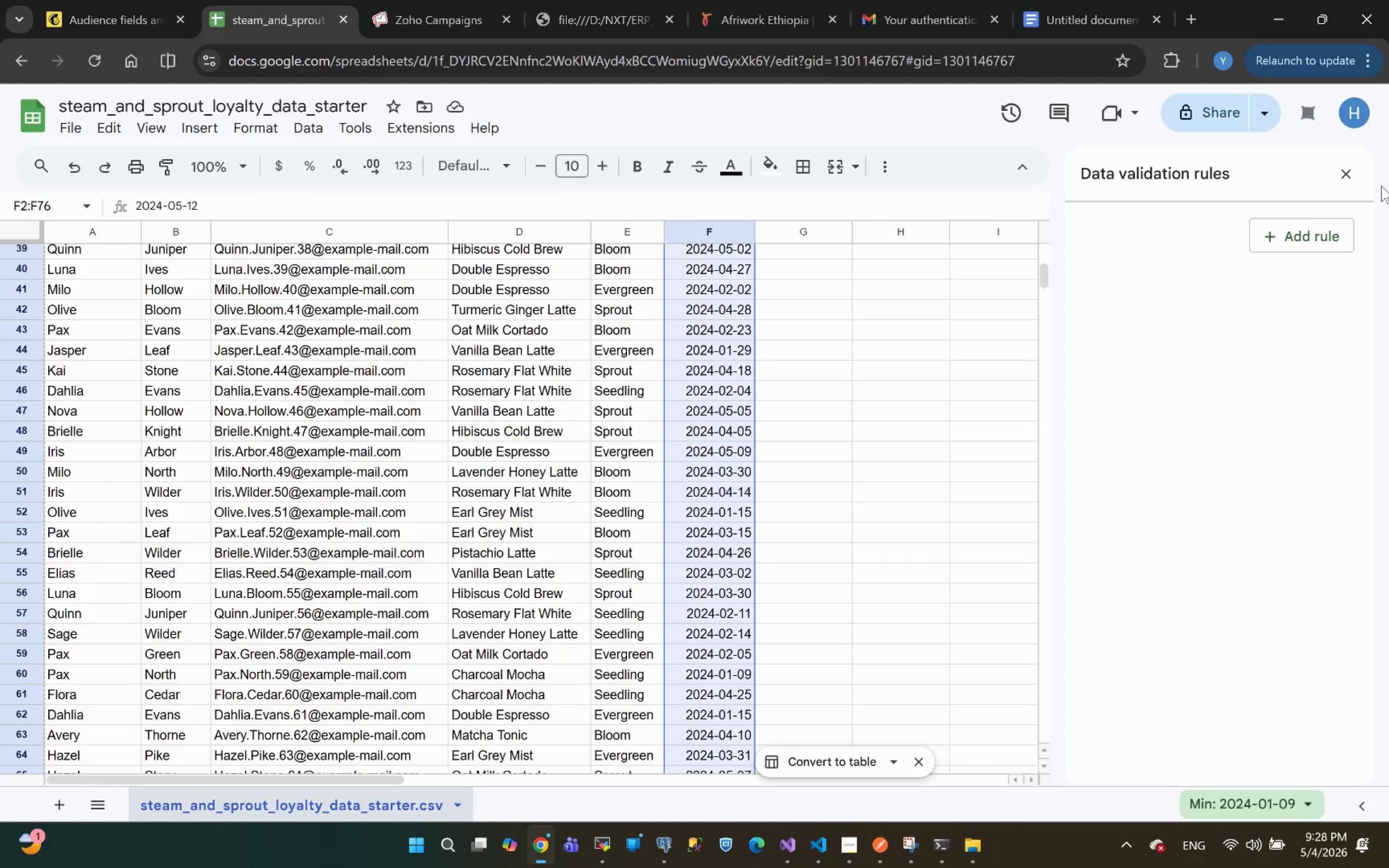 
left_click([1348, 172])
 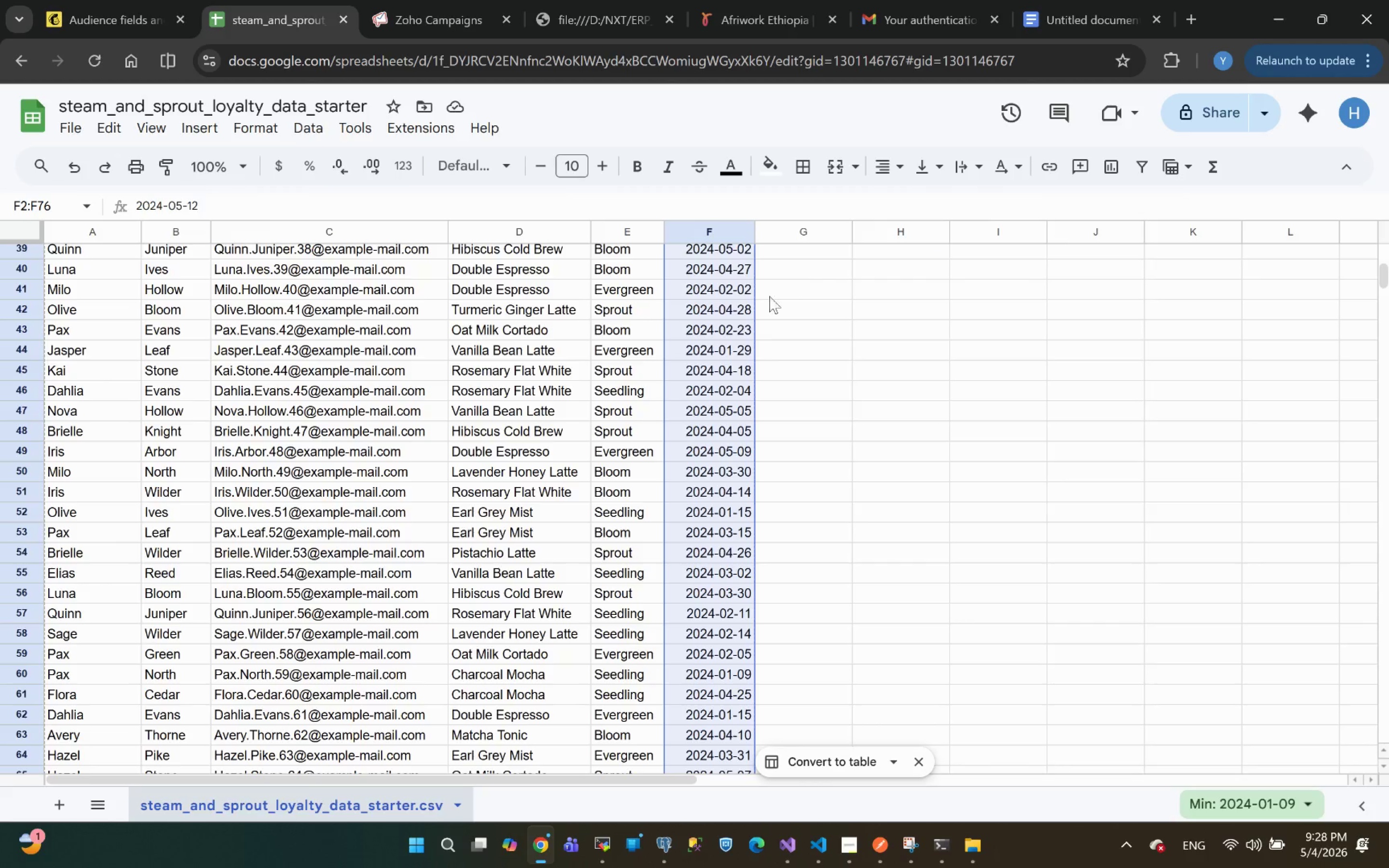 
left_click([722, 330])
 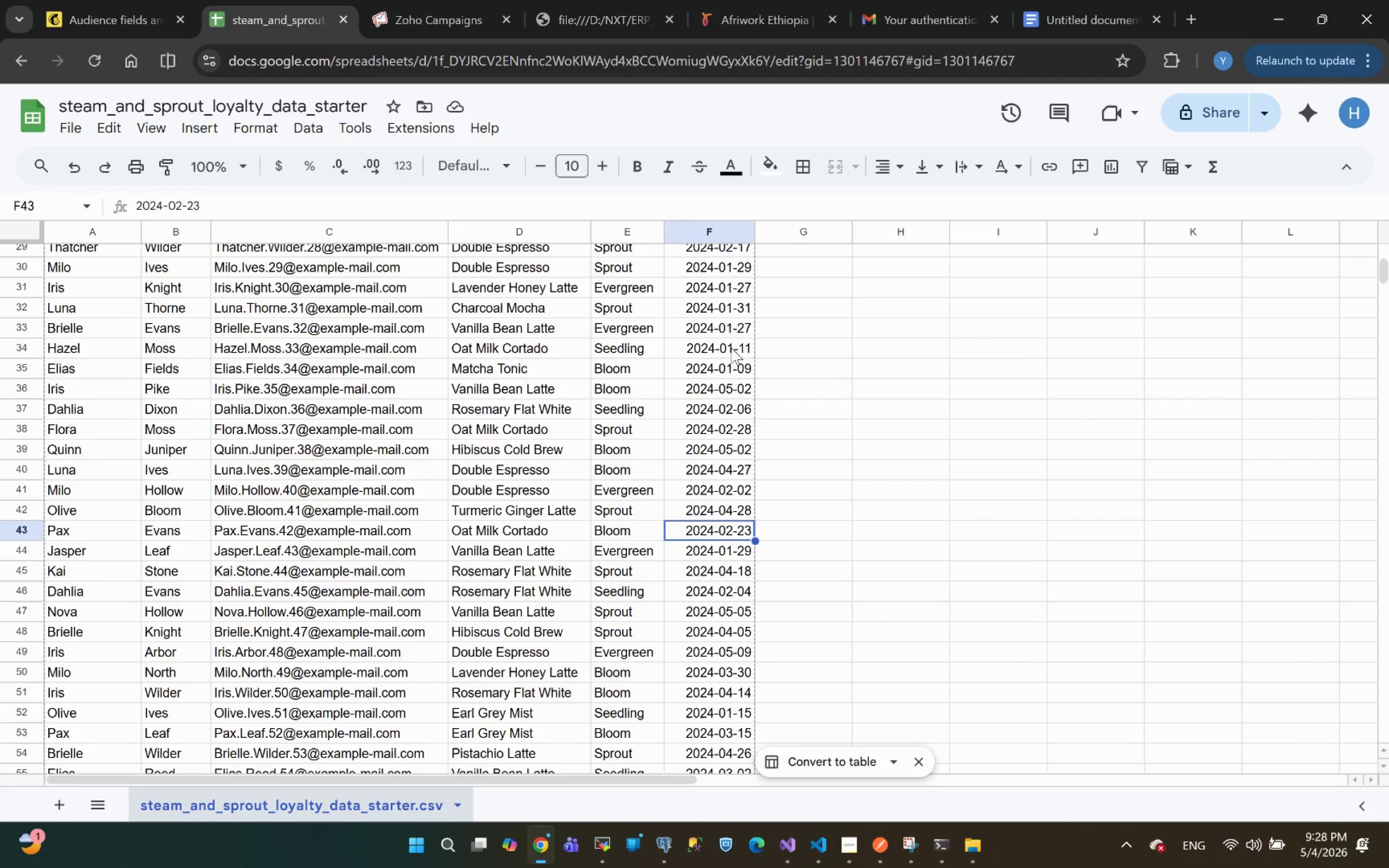 
left_click([87, 0])
 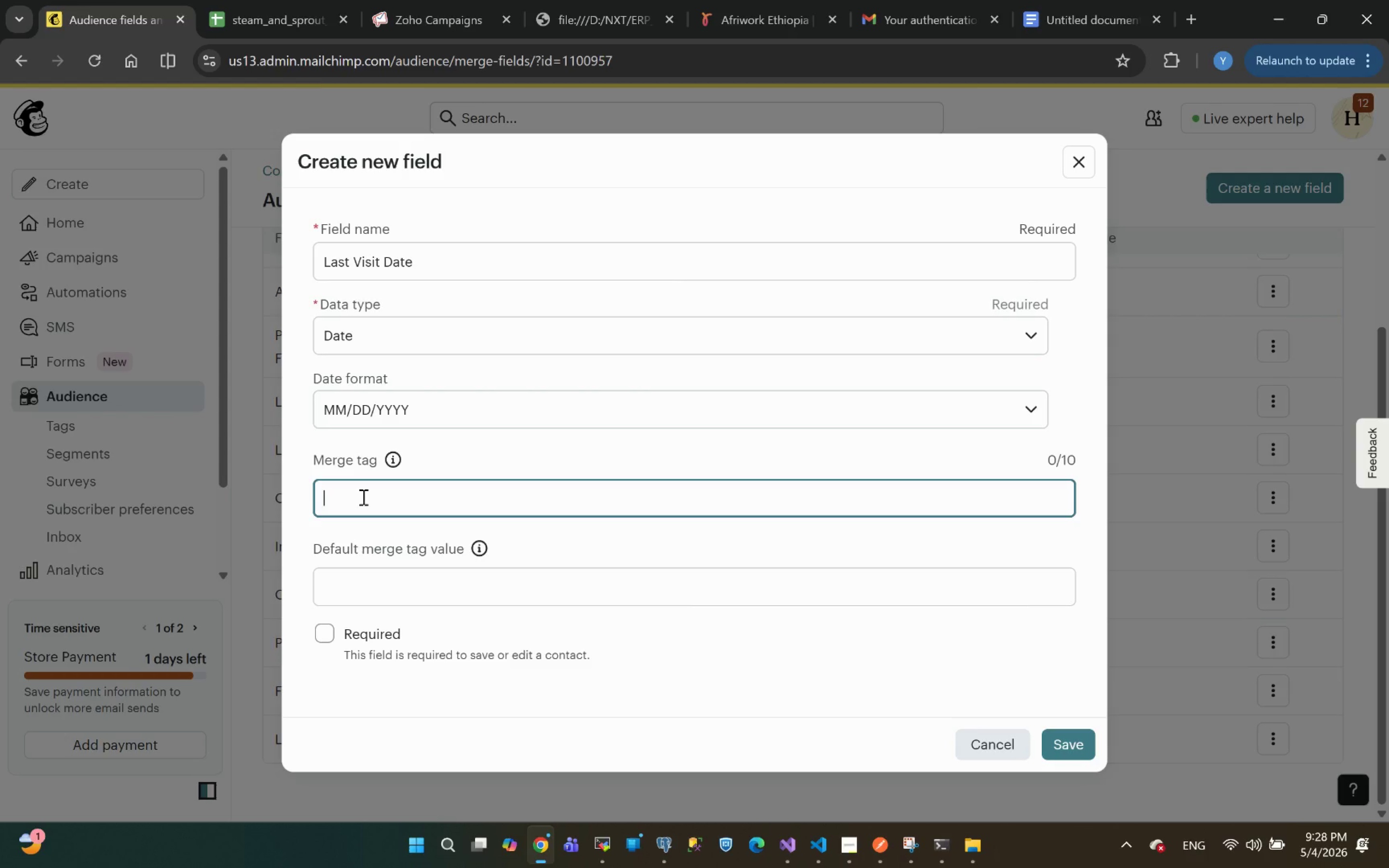 
key(Control+V)
 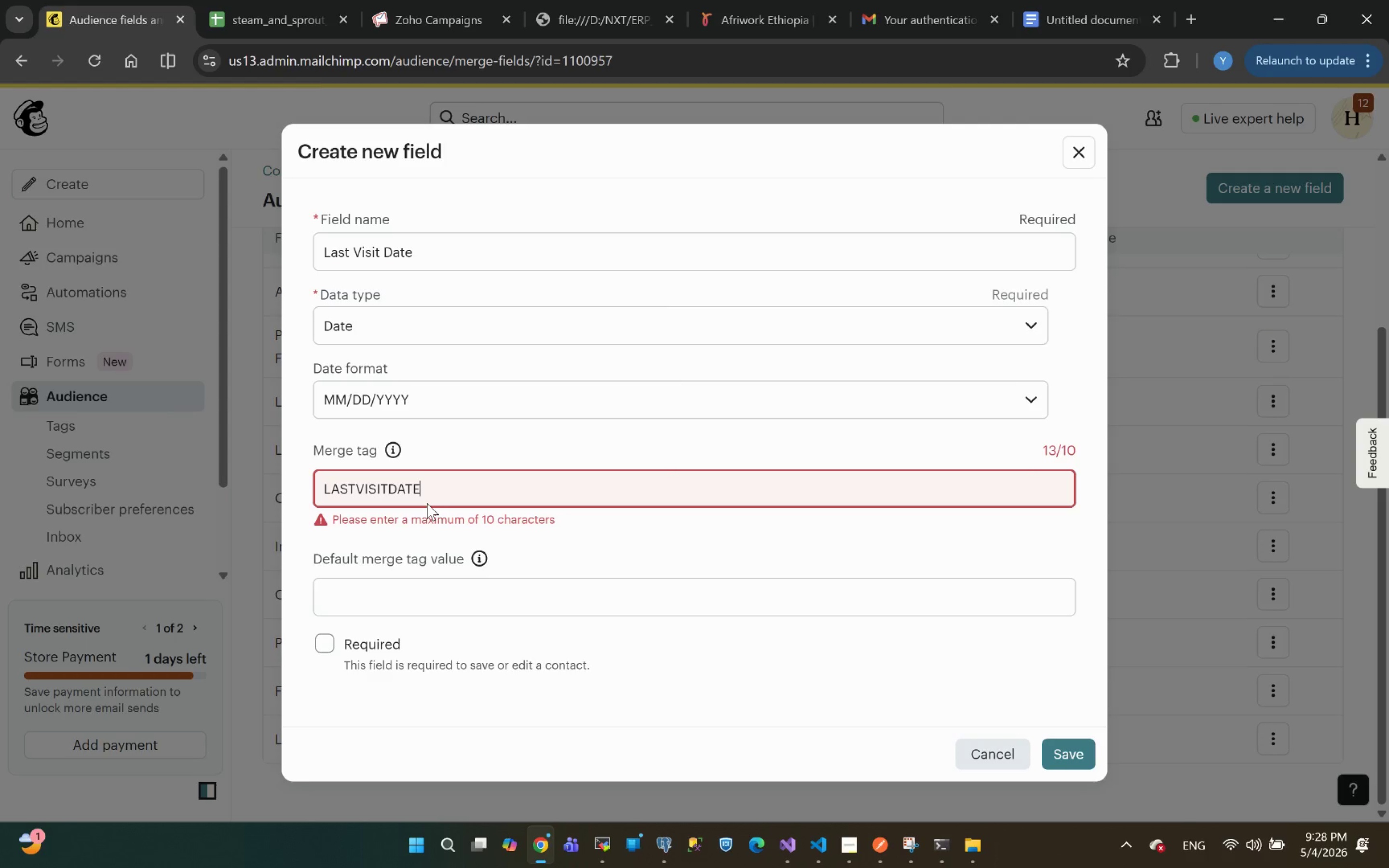 
wait(6.02)
 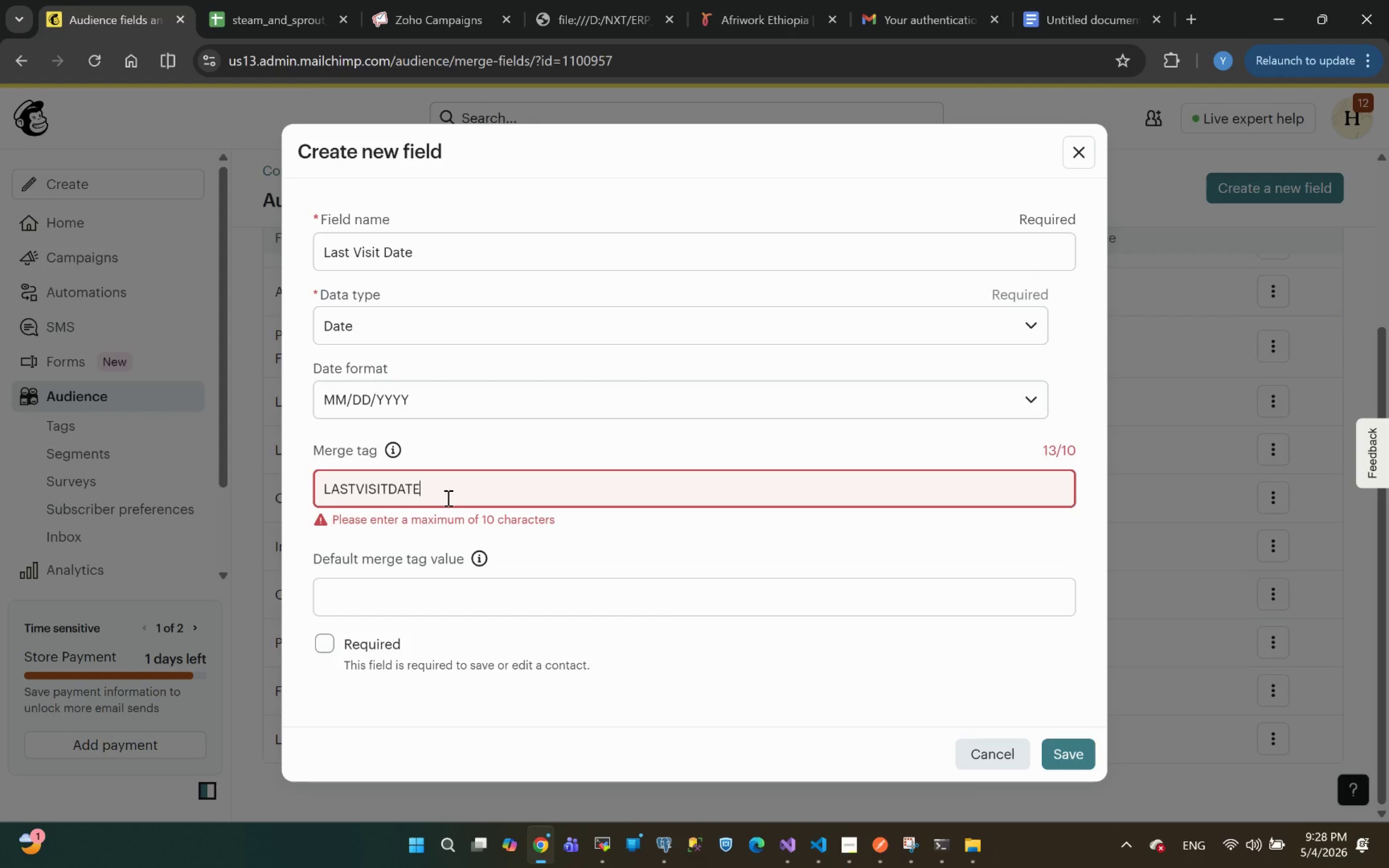 
key(Backspace)
 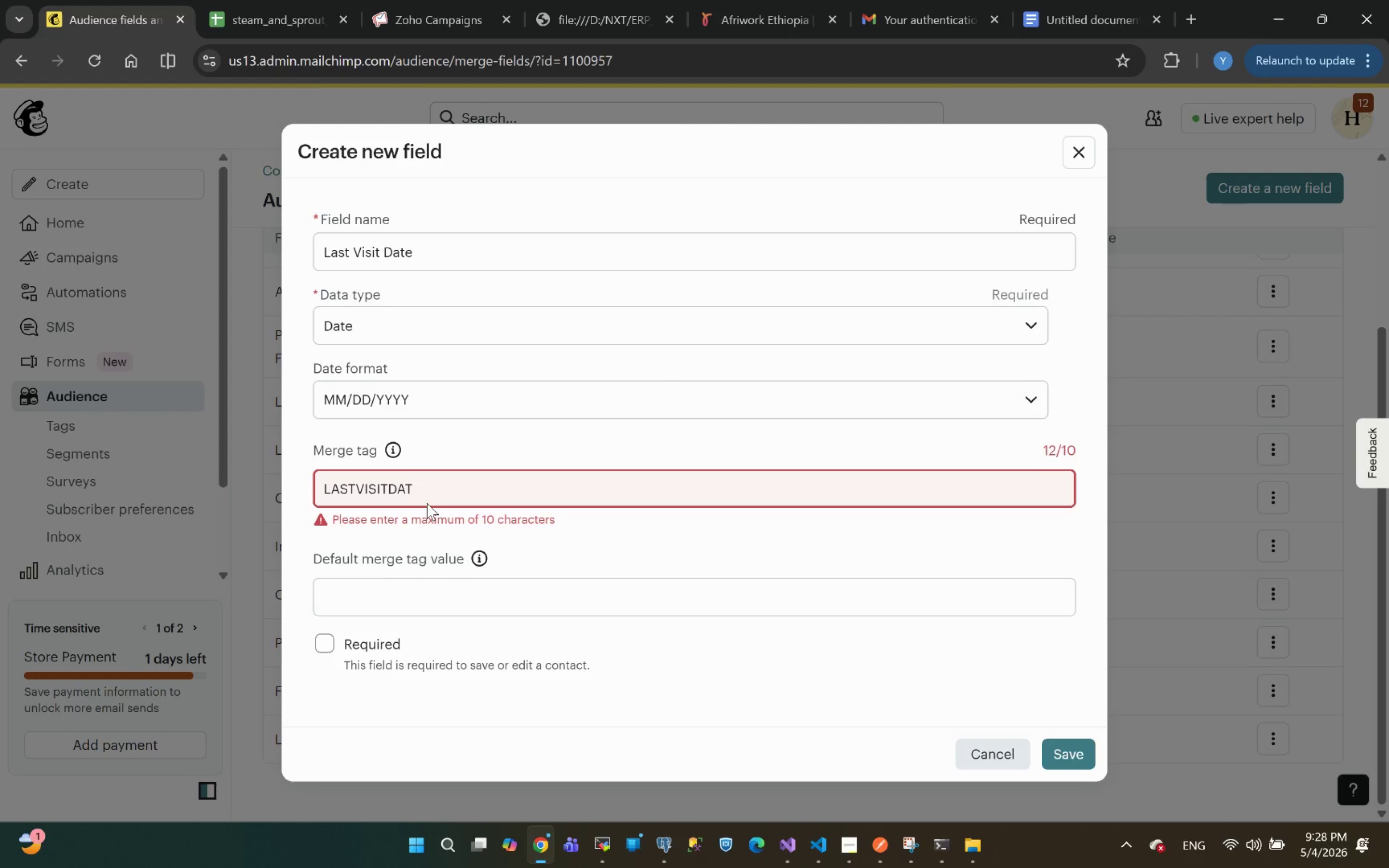 
key(Backspace)
 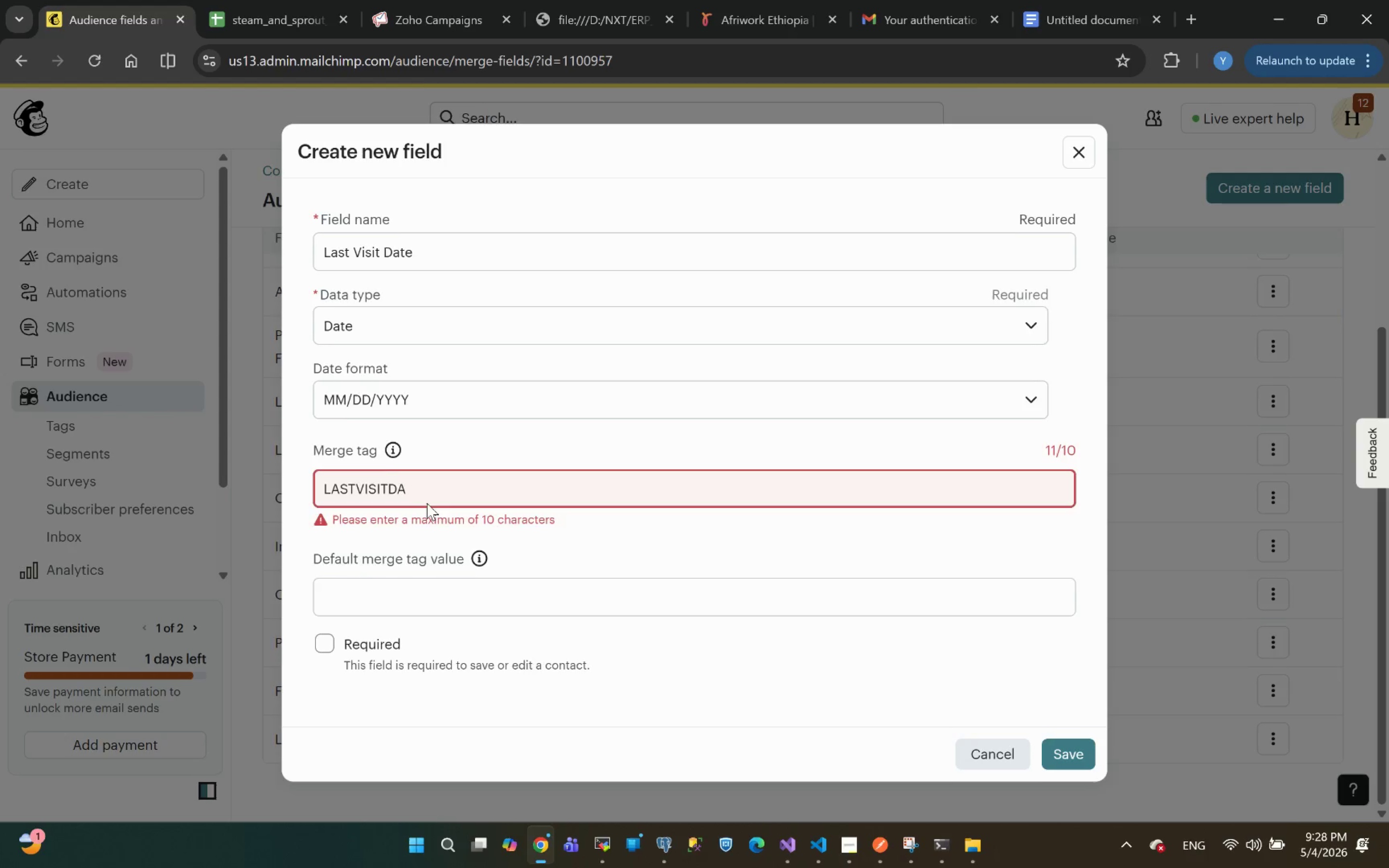 
key(Backspace)
 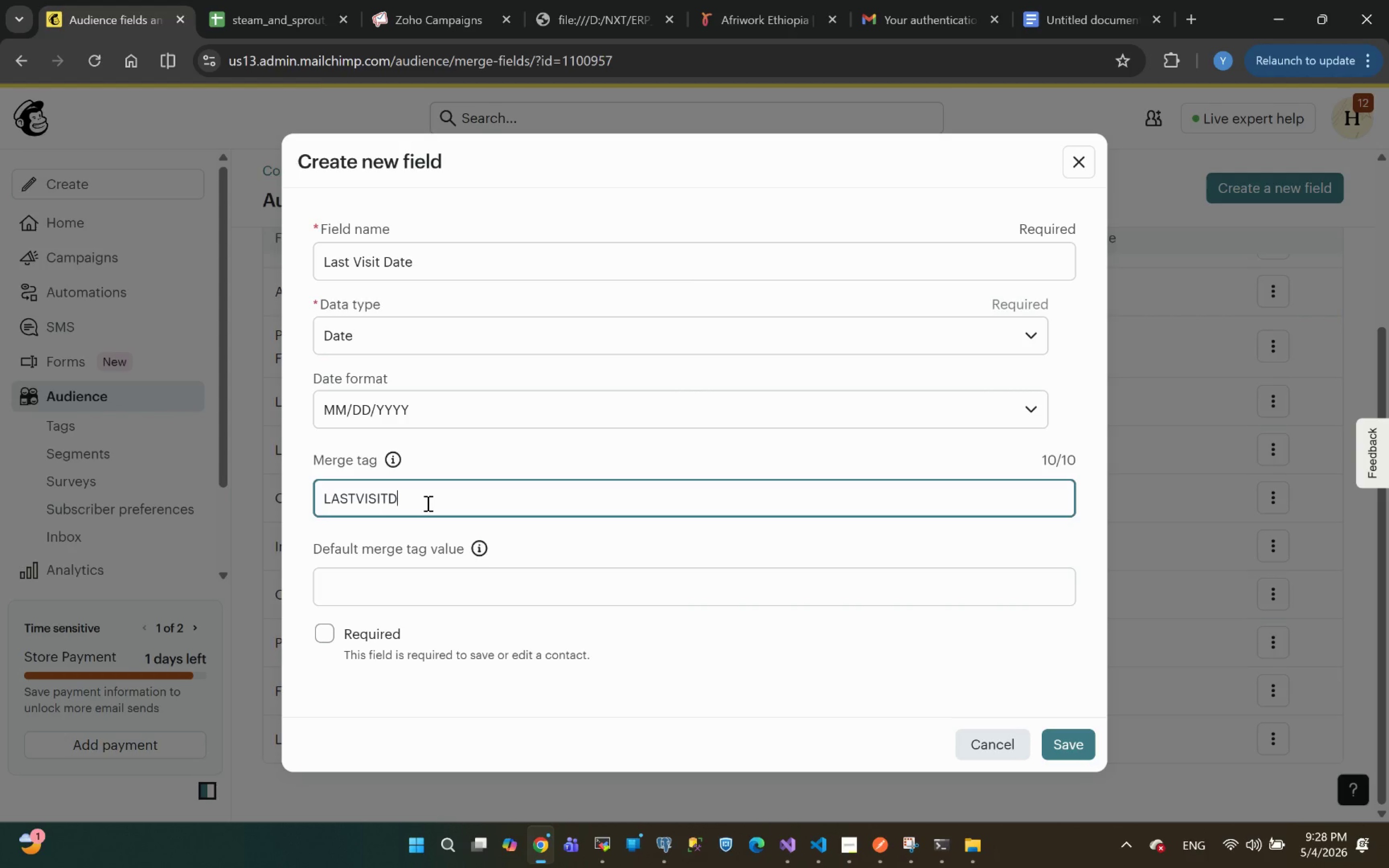 
key(Backspace)
 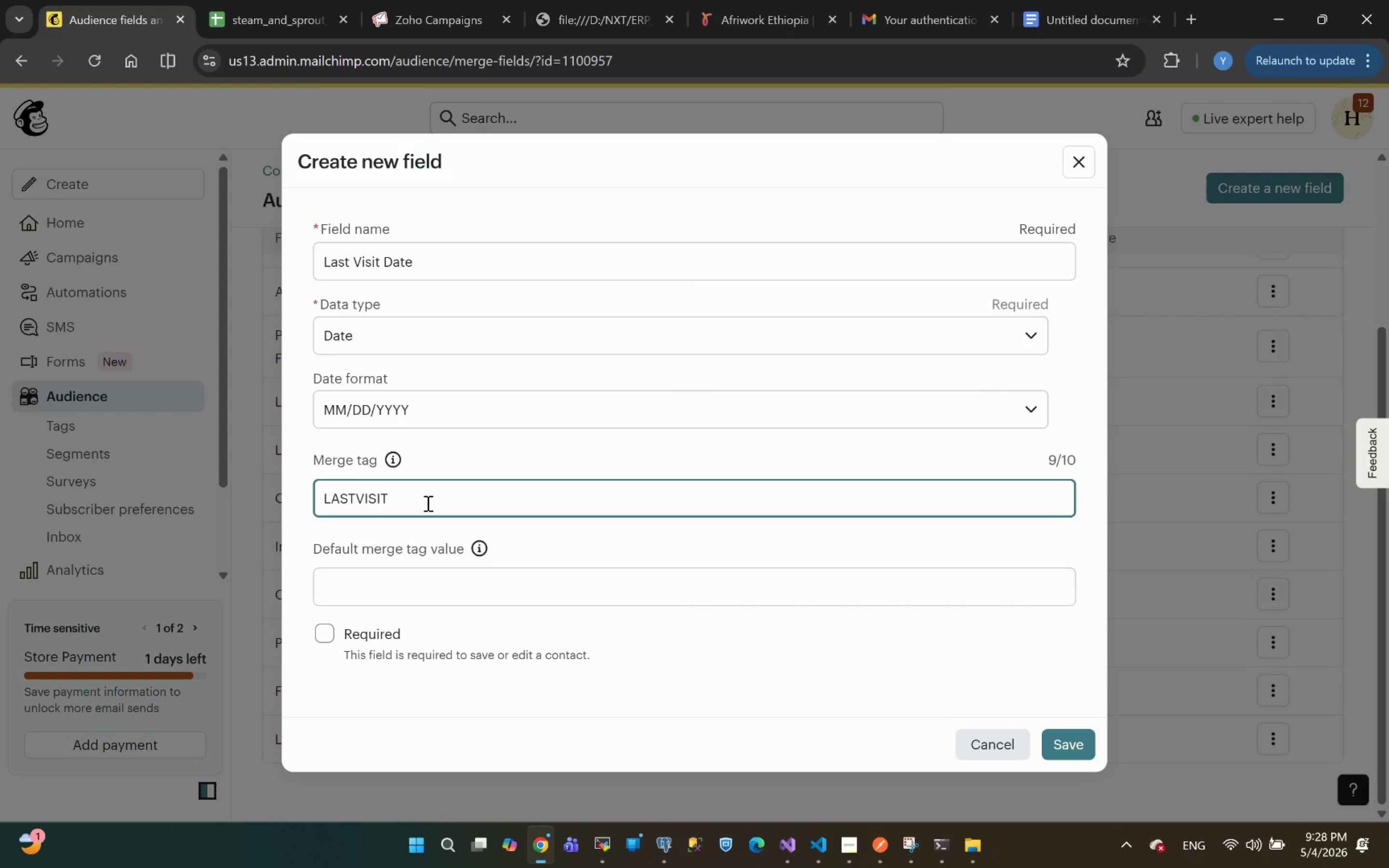 
key(ArrowLeft)
 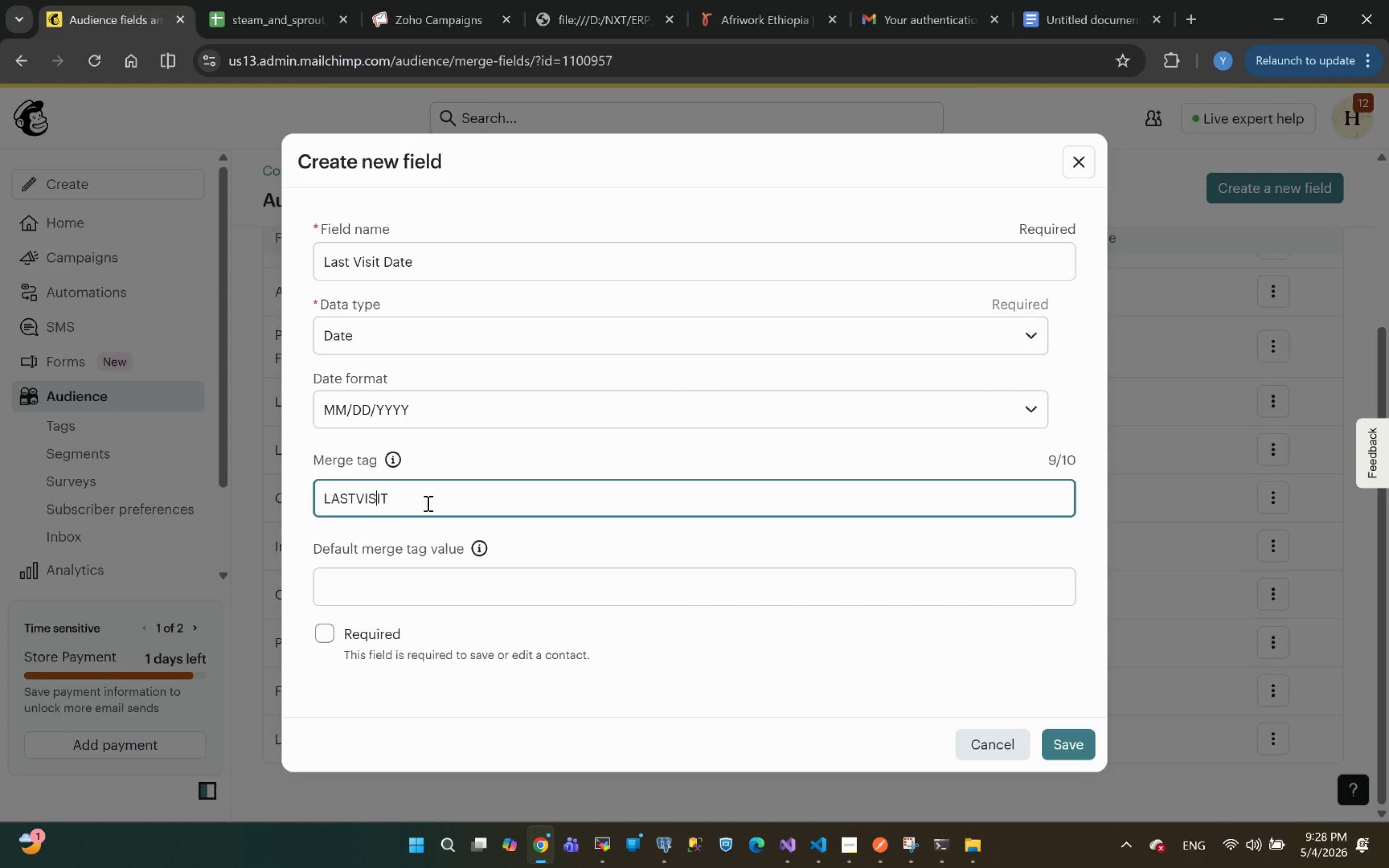 
key(ArrowLeft)
 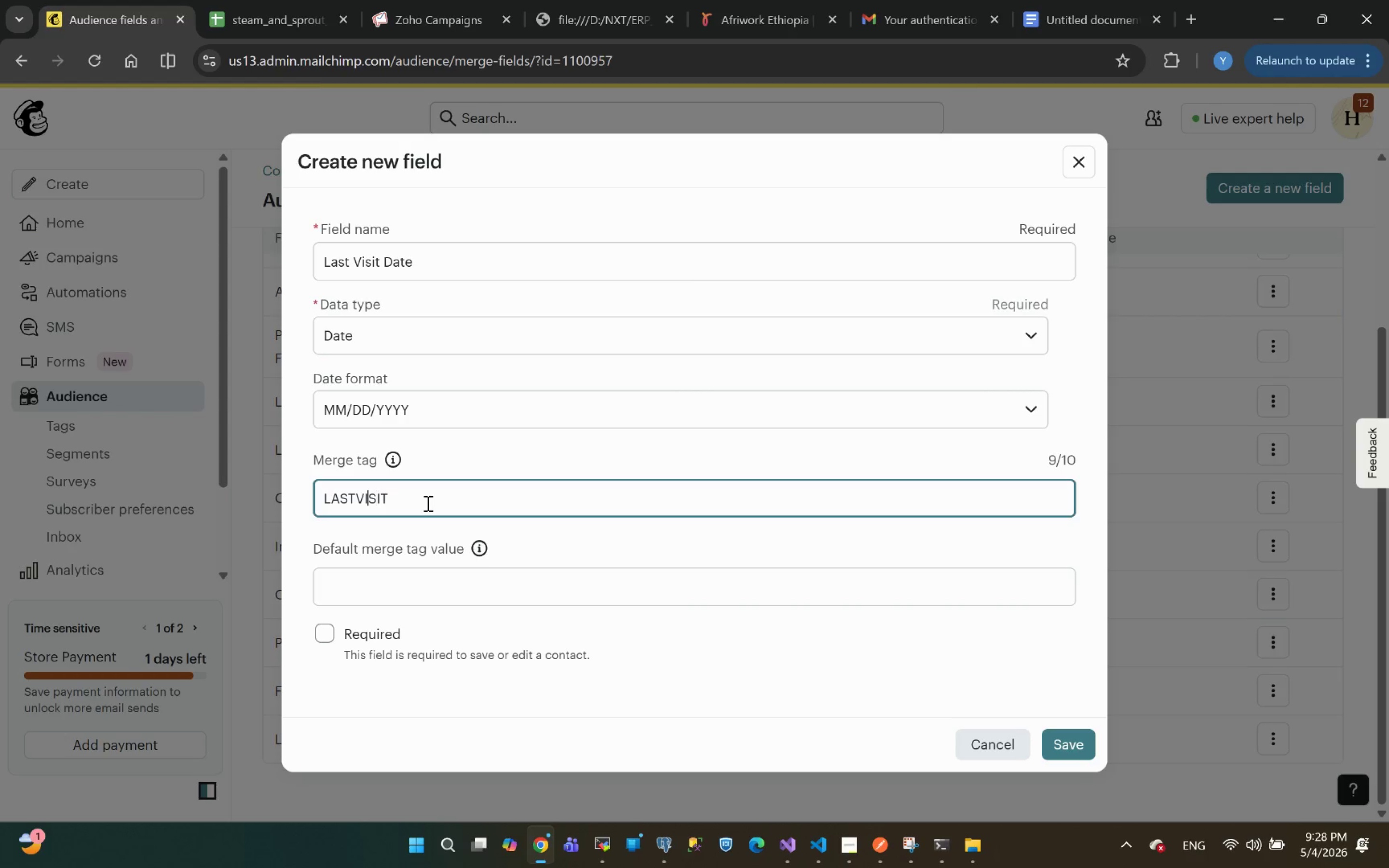 
key(ArrowLeft)
 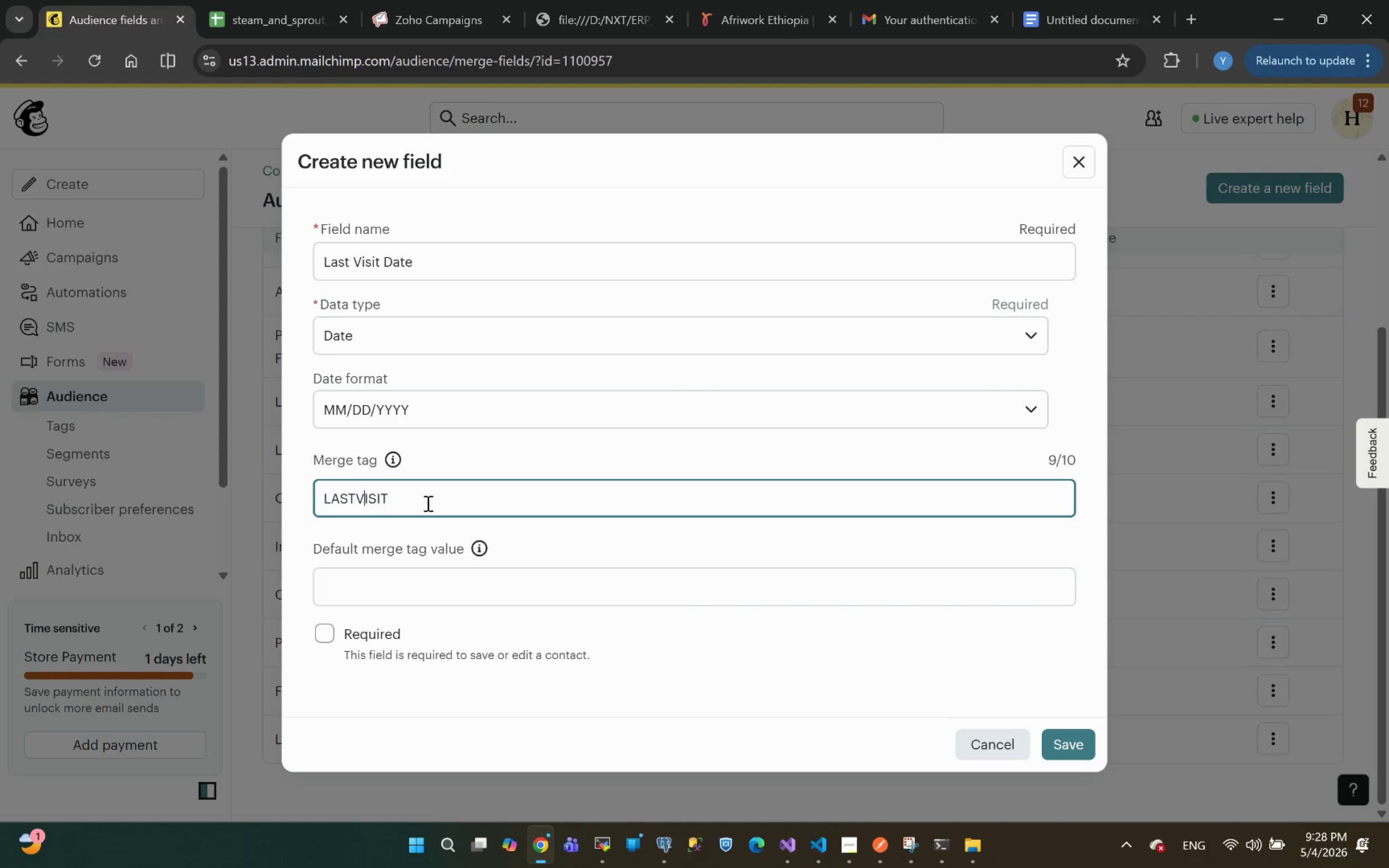 
key(ArrowLeft)
 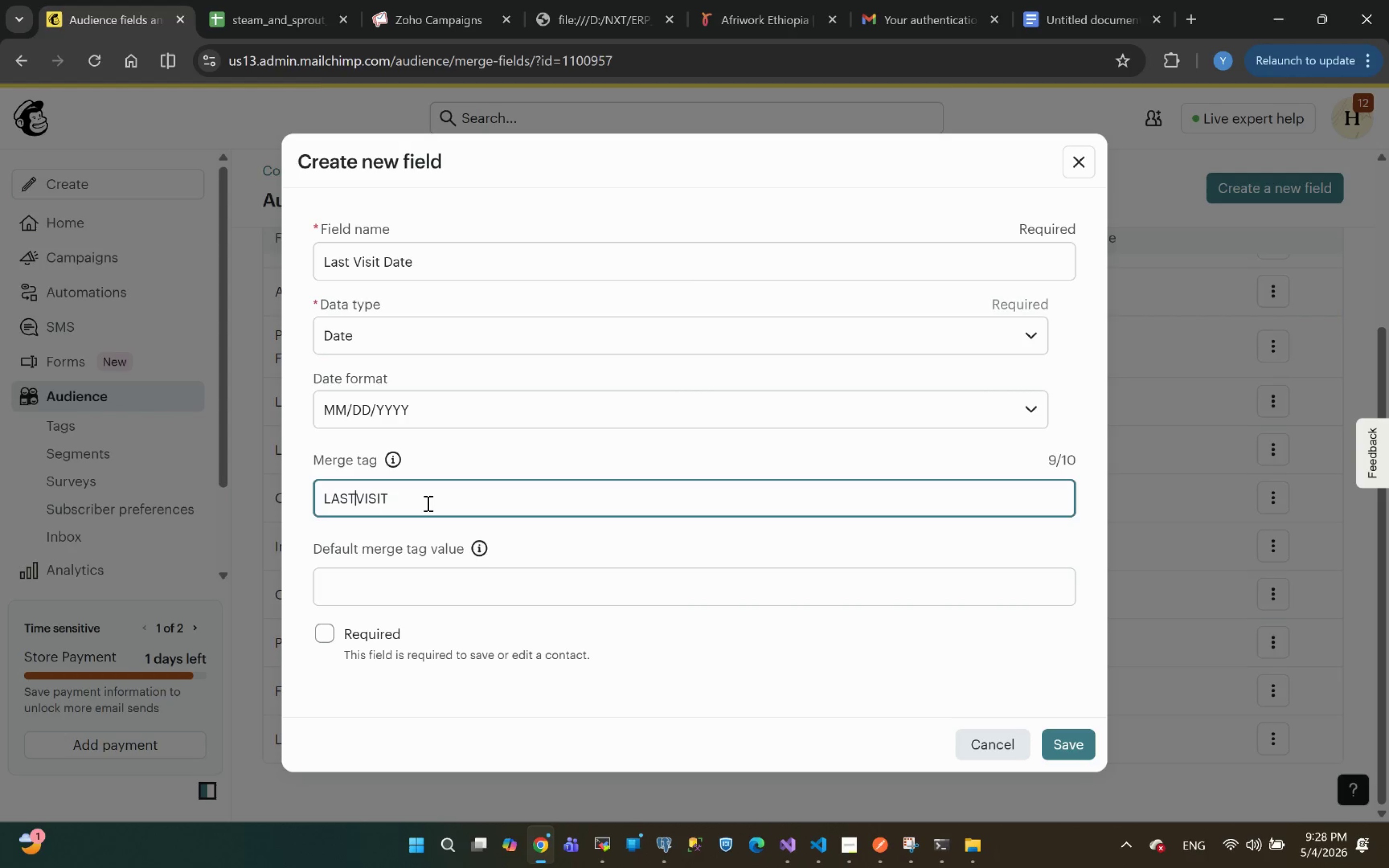 
key(ArrowLeft)
 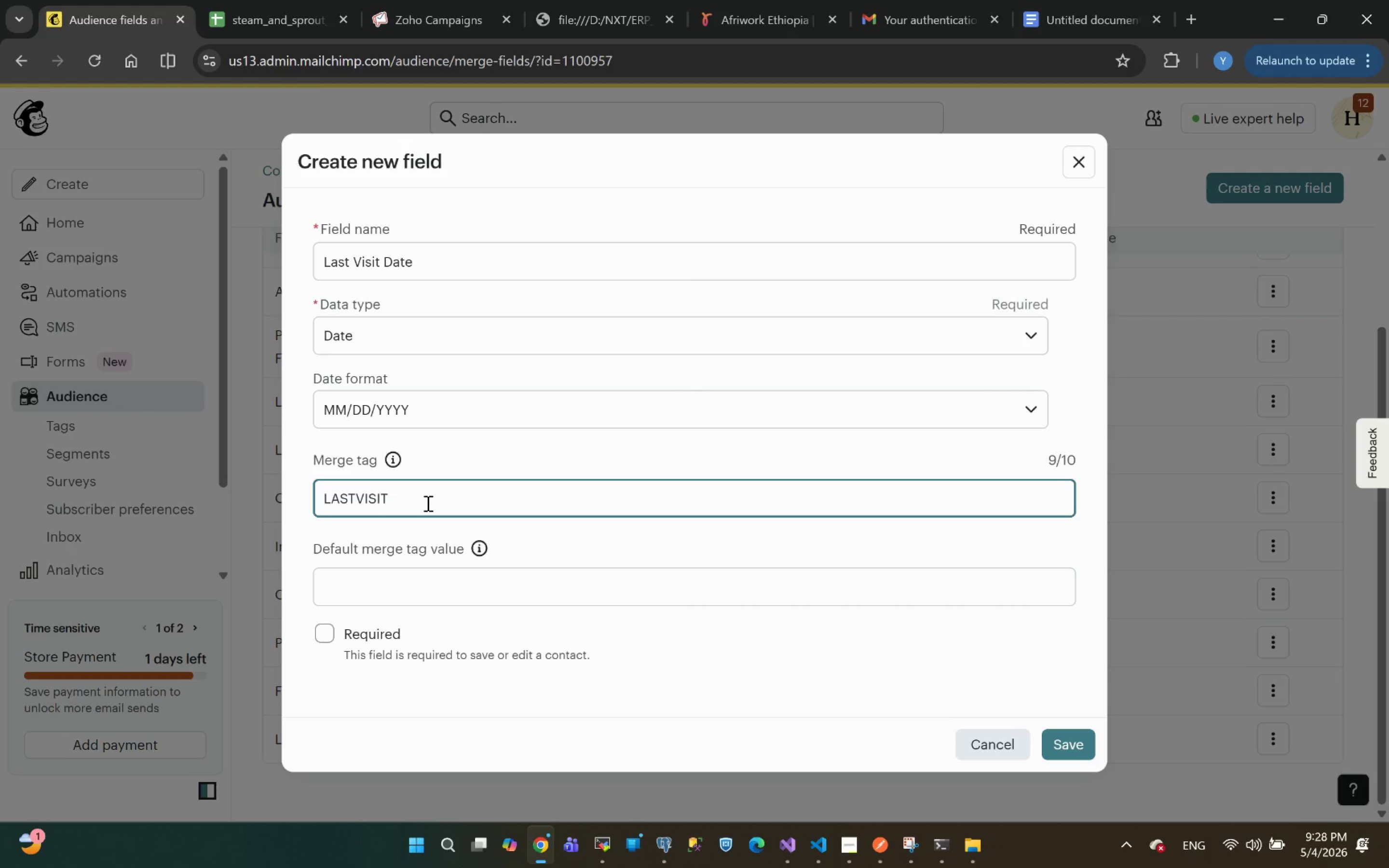 
key(Shift+Minus)
 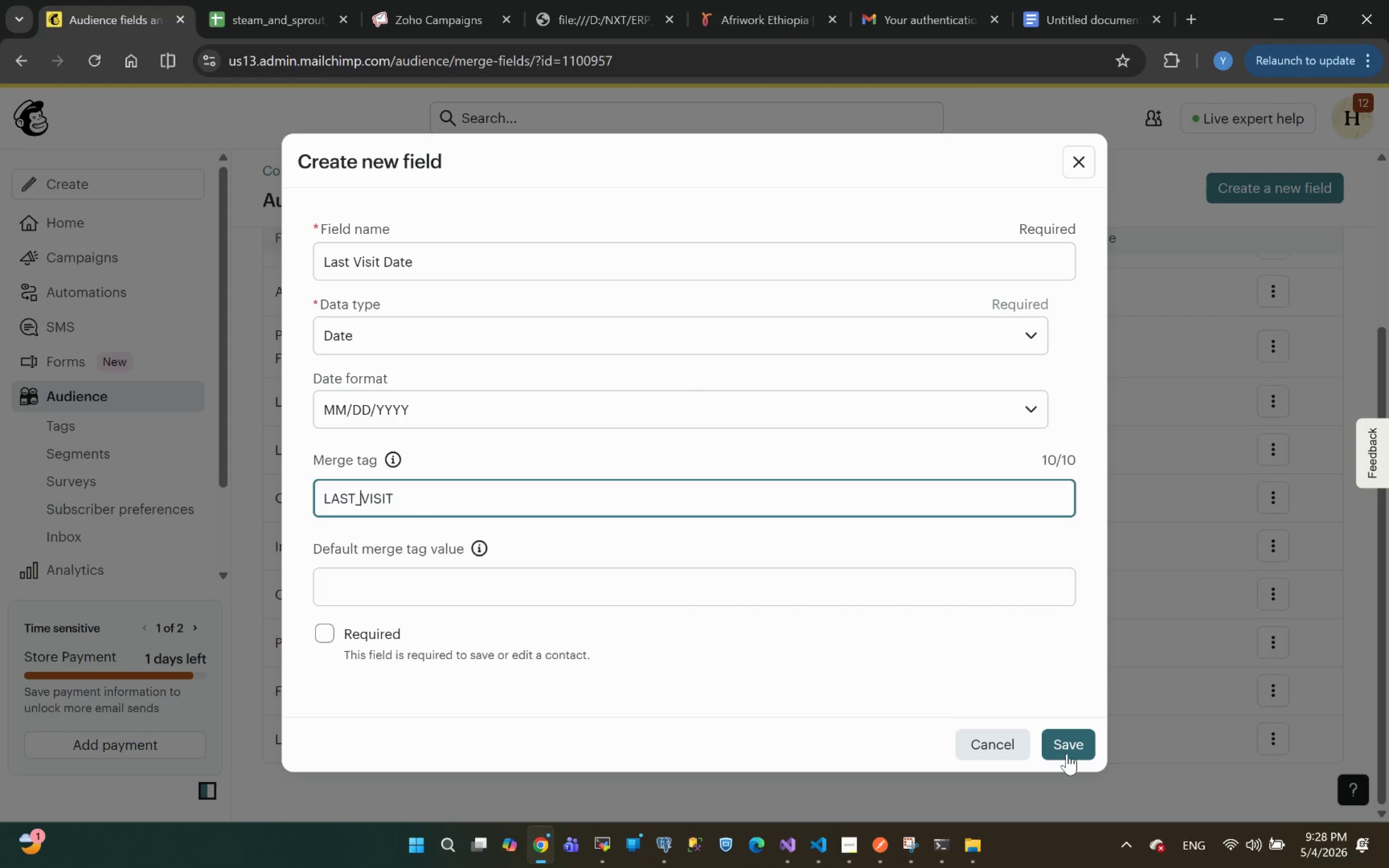 
left_click([1074, 751])
 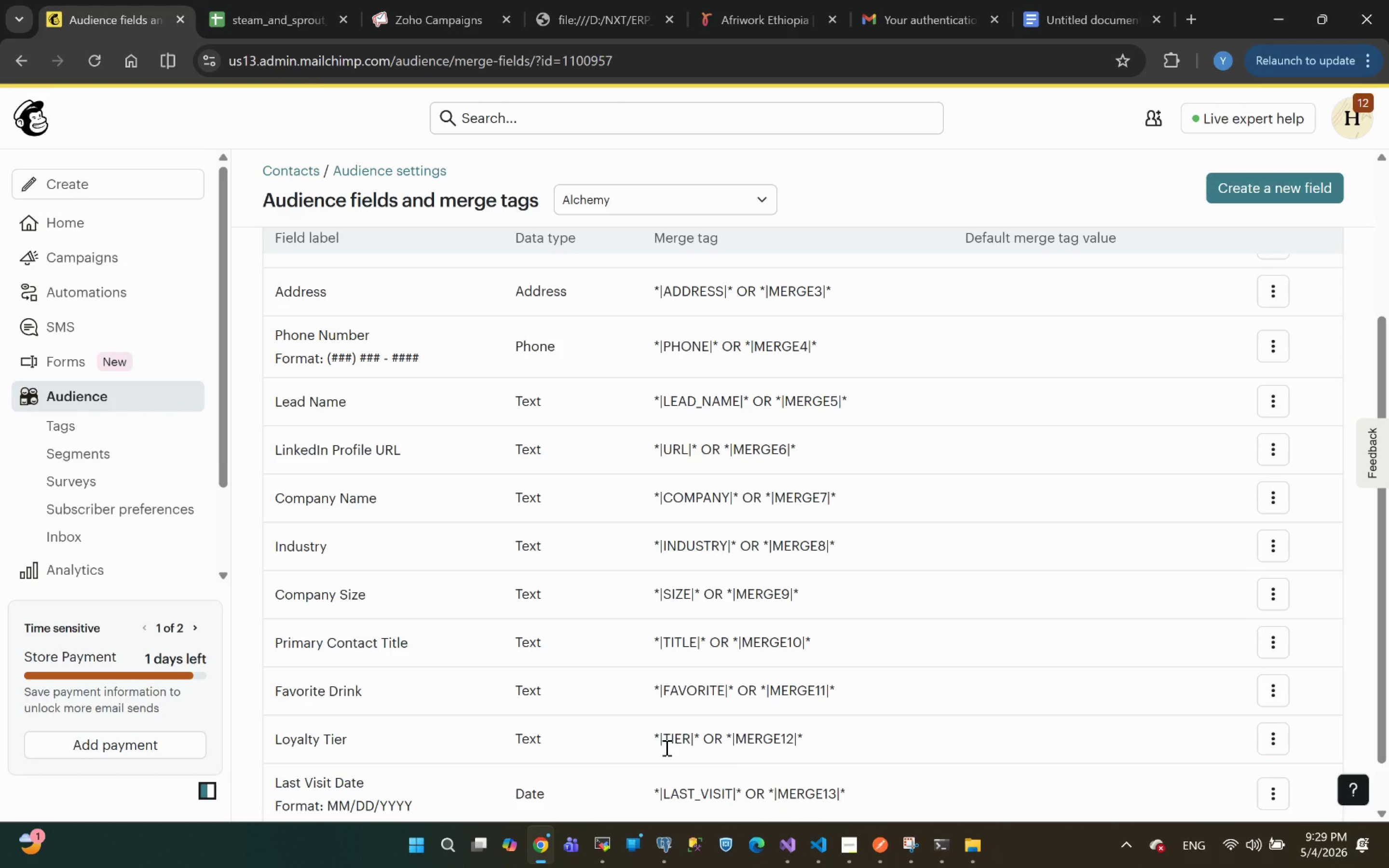 
wait(38.01)
 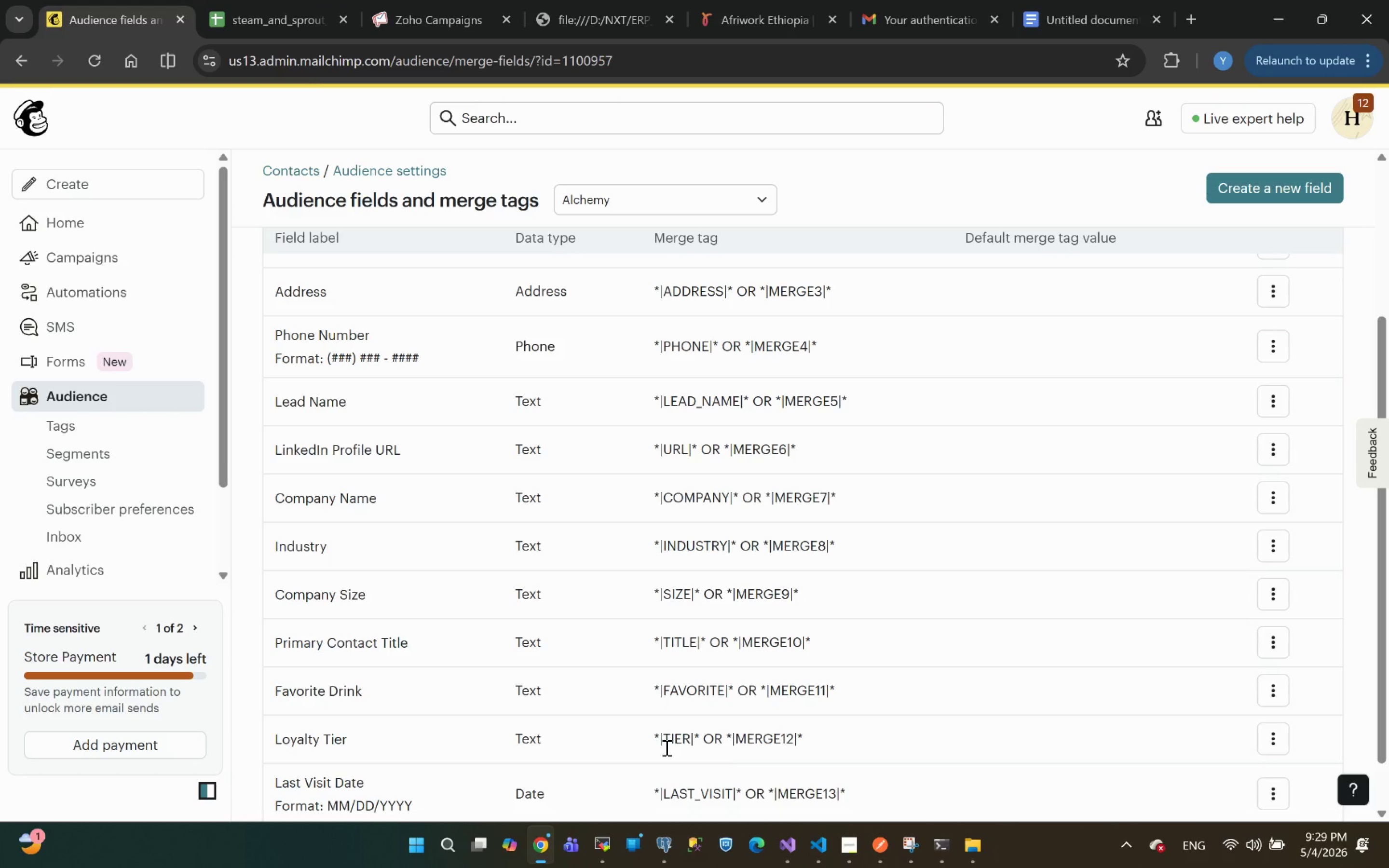 
left_click([74, 380])
 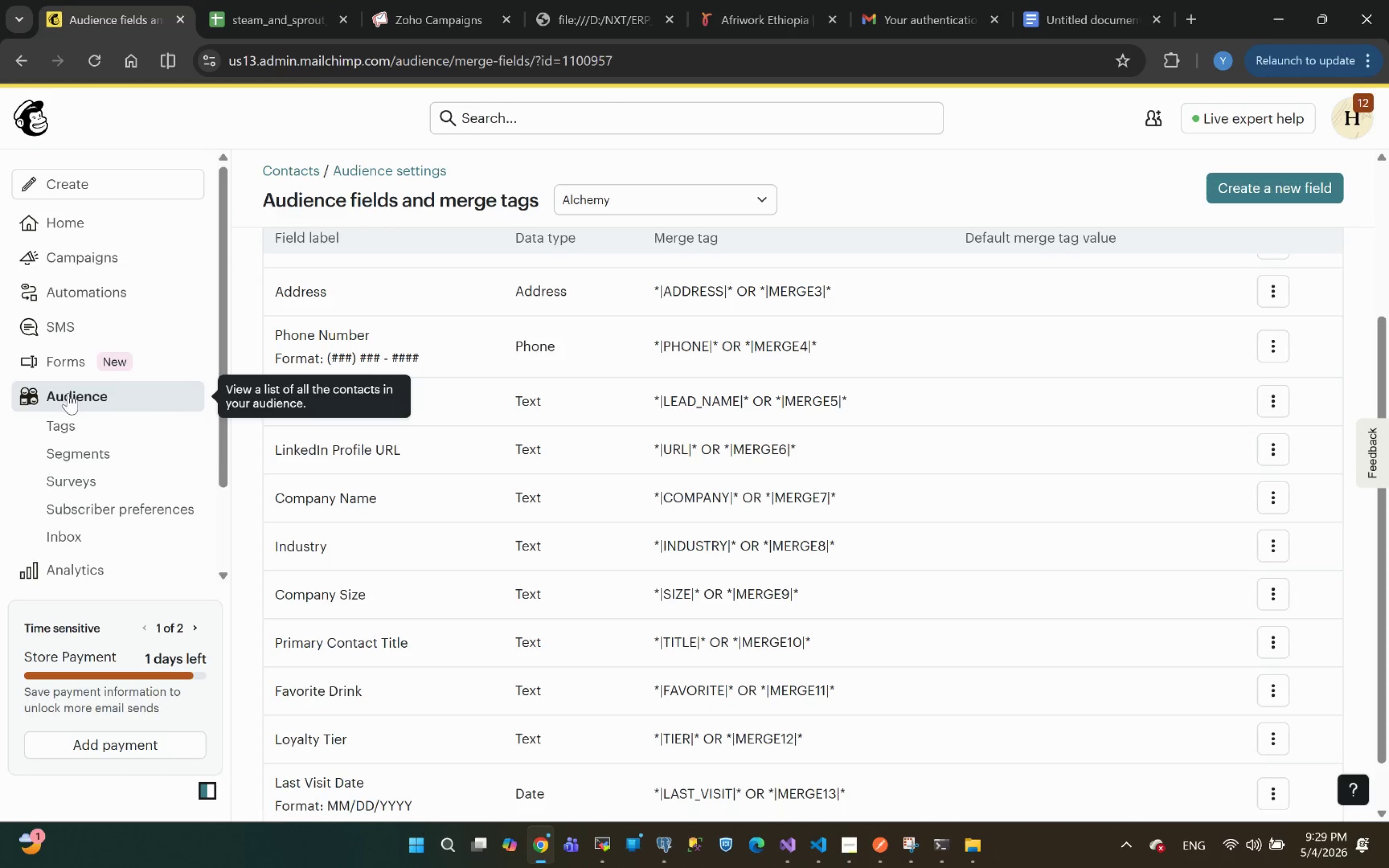 
left_click([68, 393])
 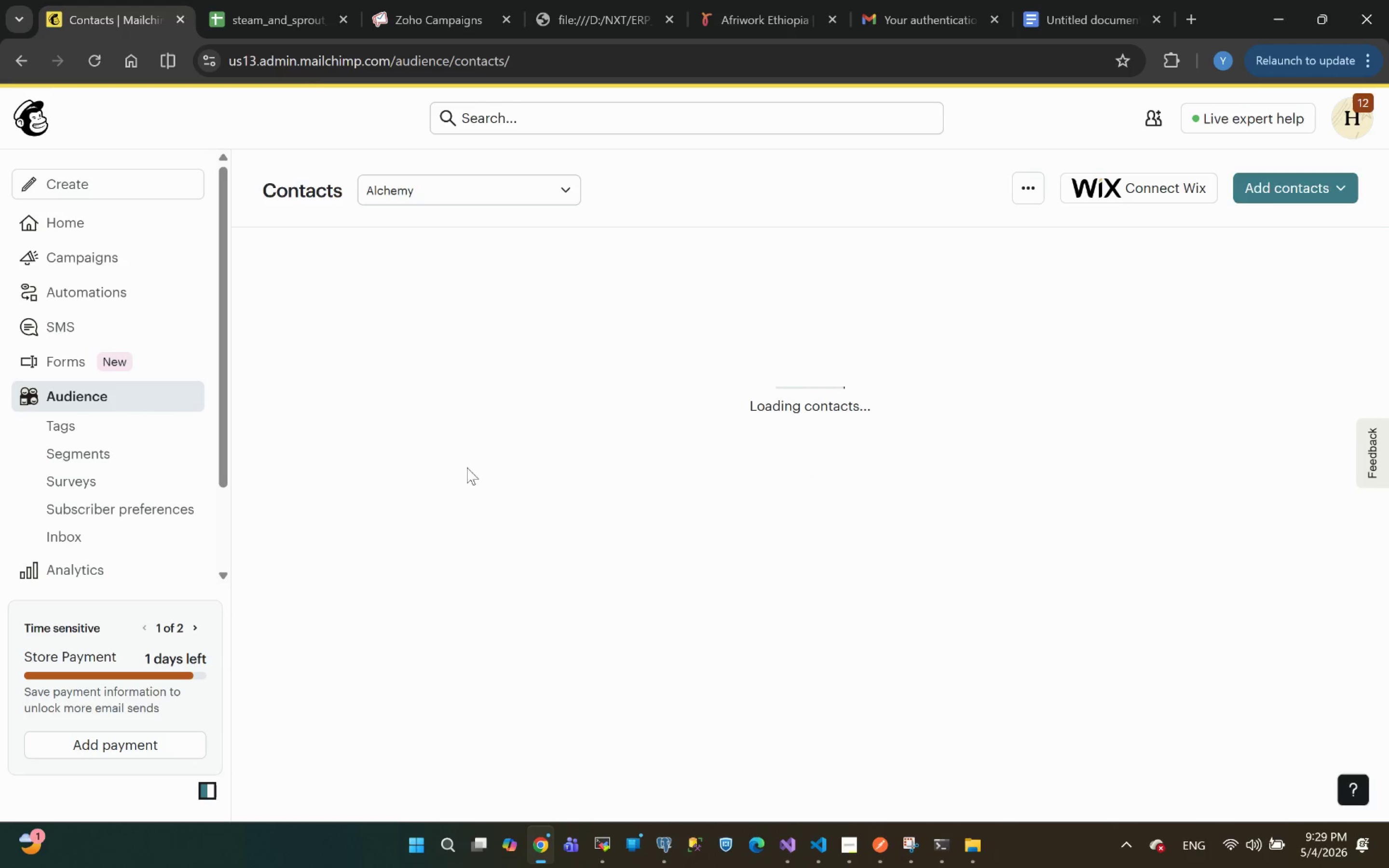 
wait(9.9)
 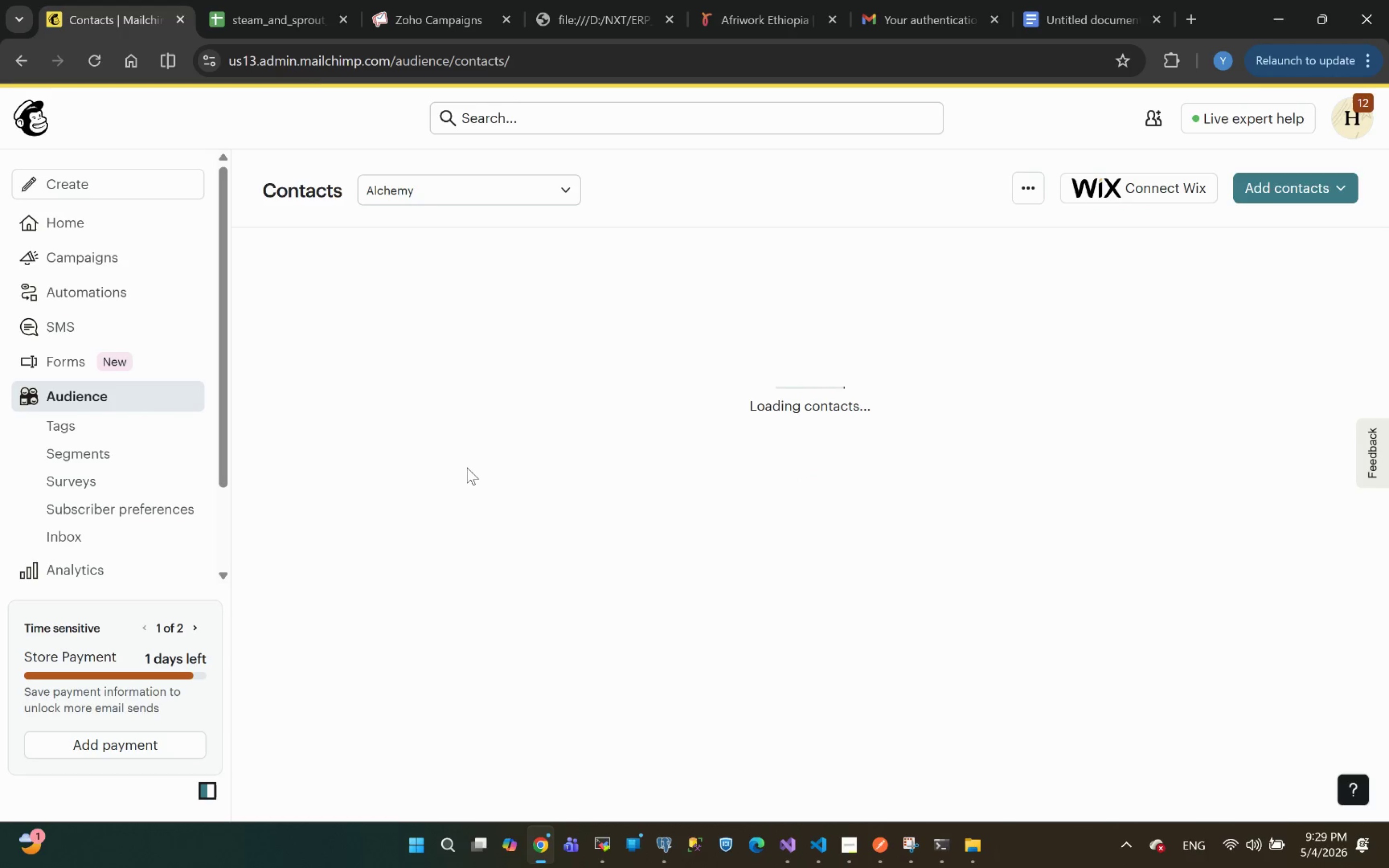 
left_click([431, 588])
 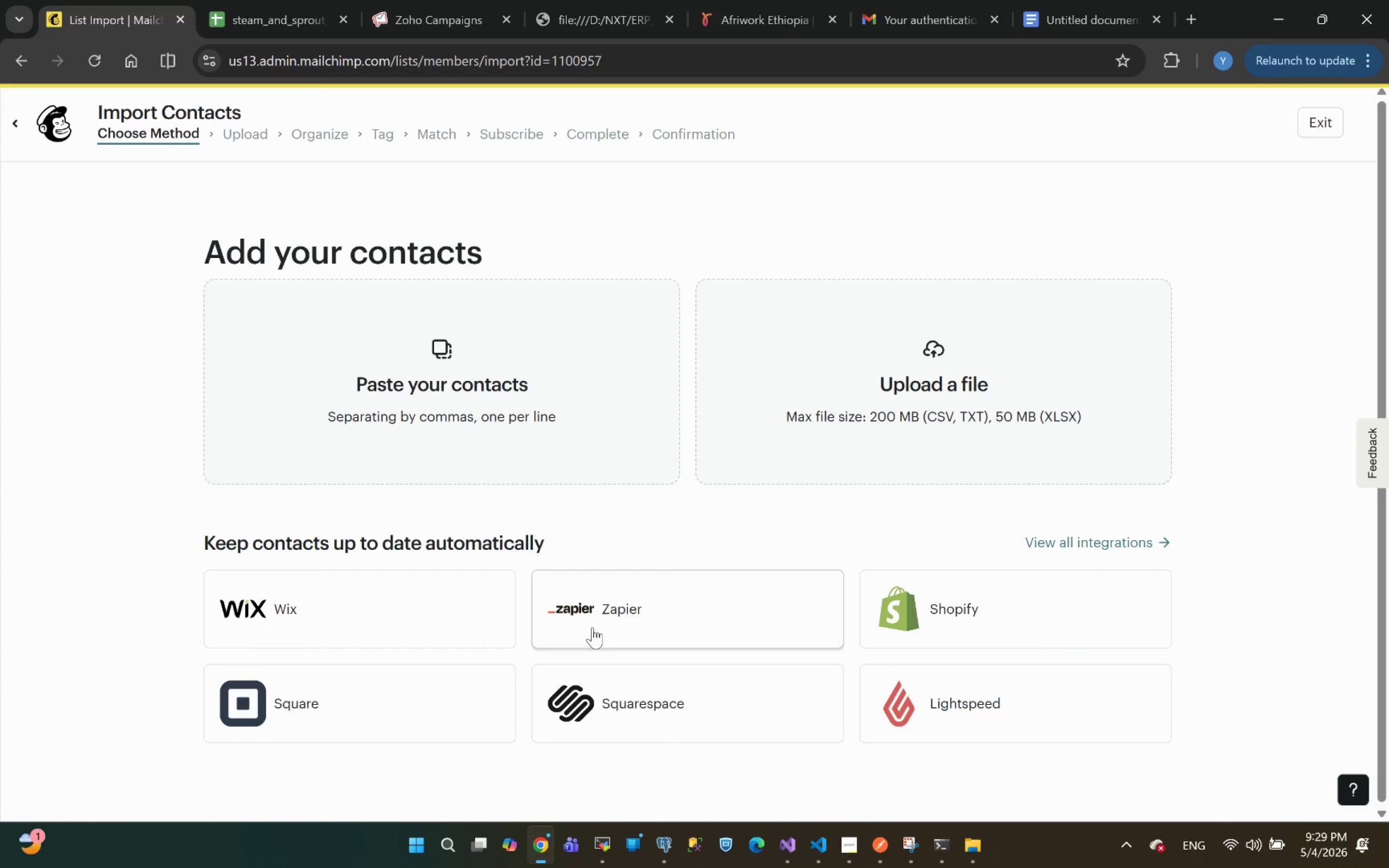 
wait(9.13)
 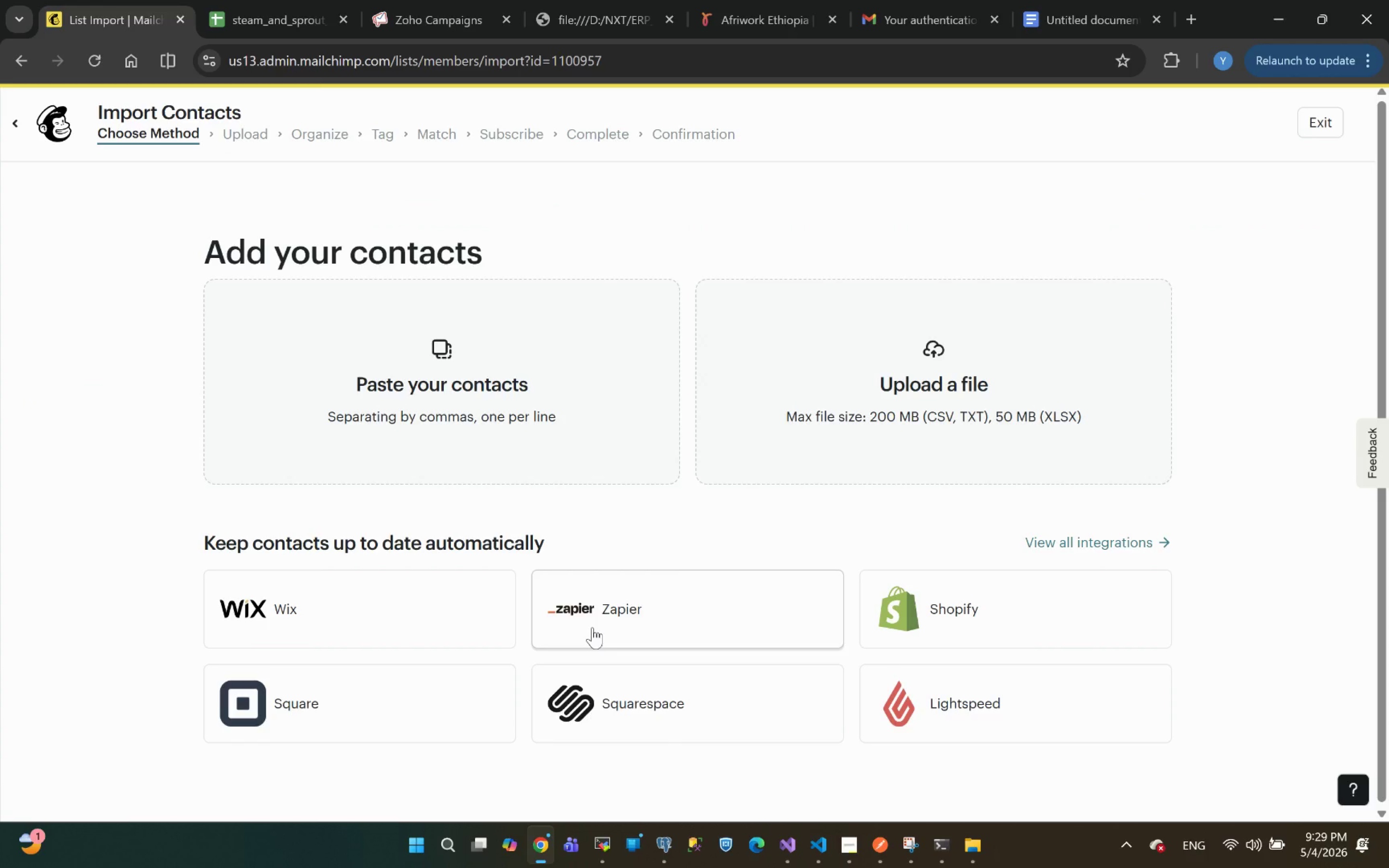 
left_click([909, 377])
 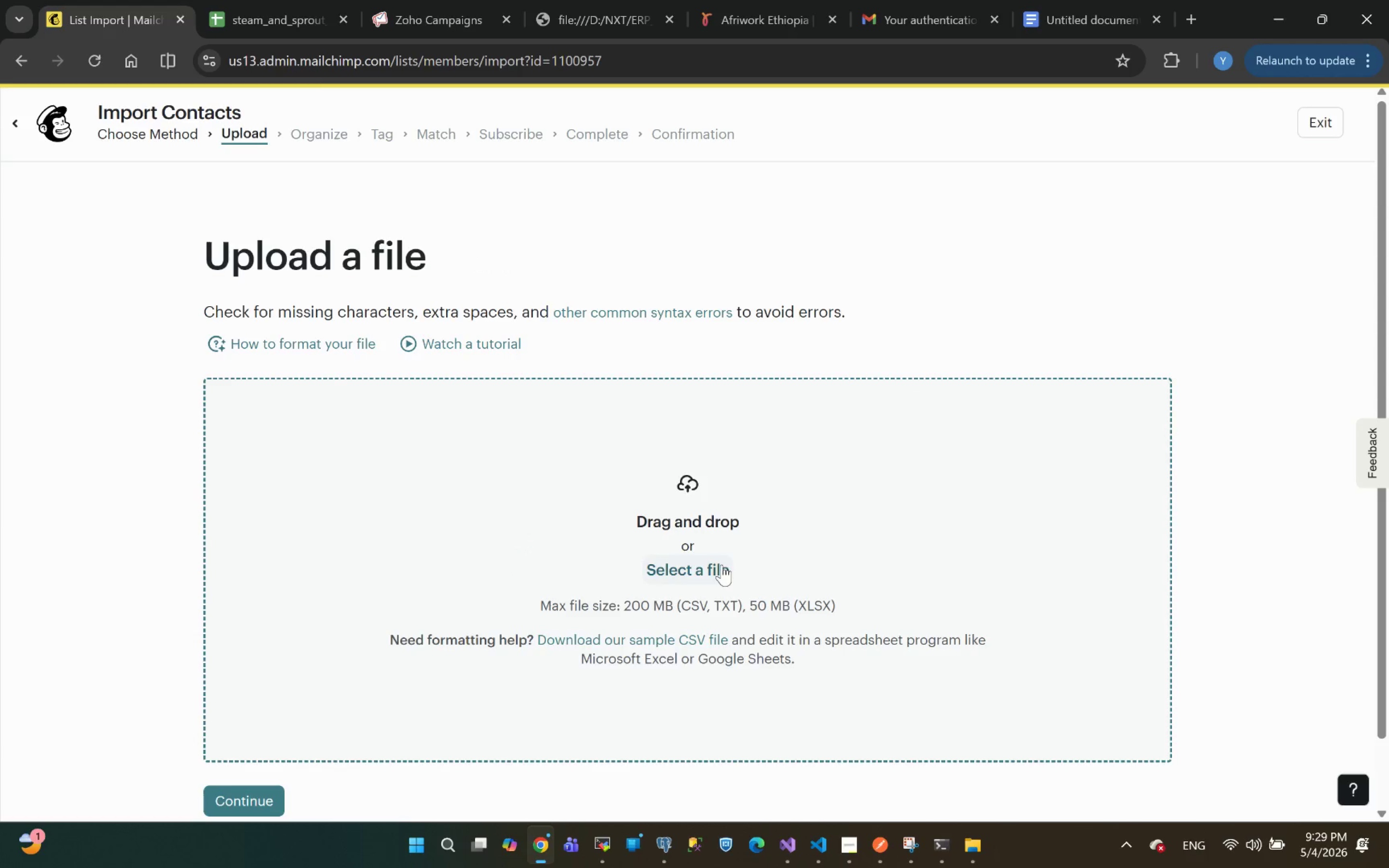 
left_click([696, 567])
 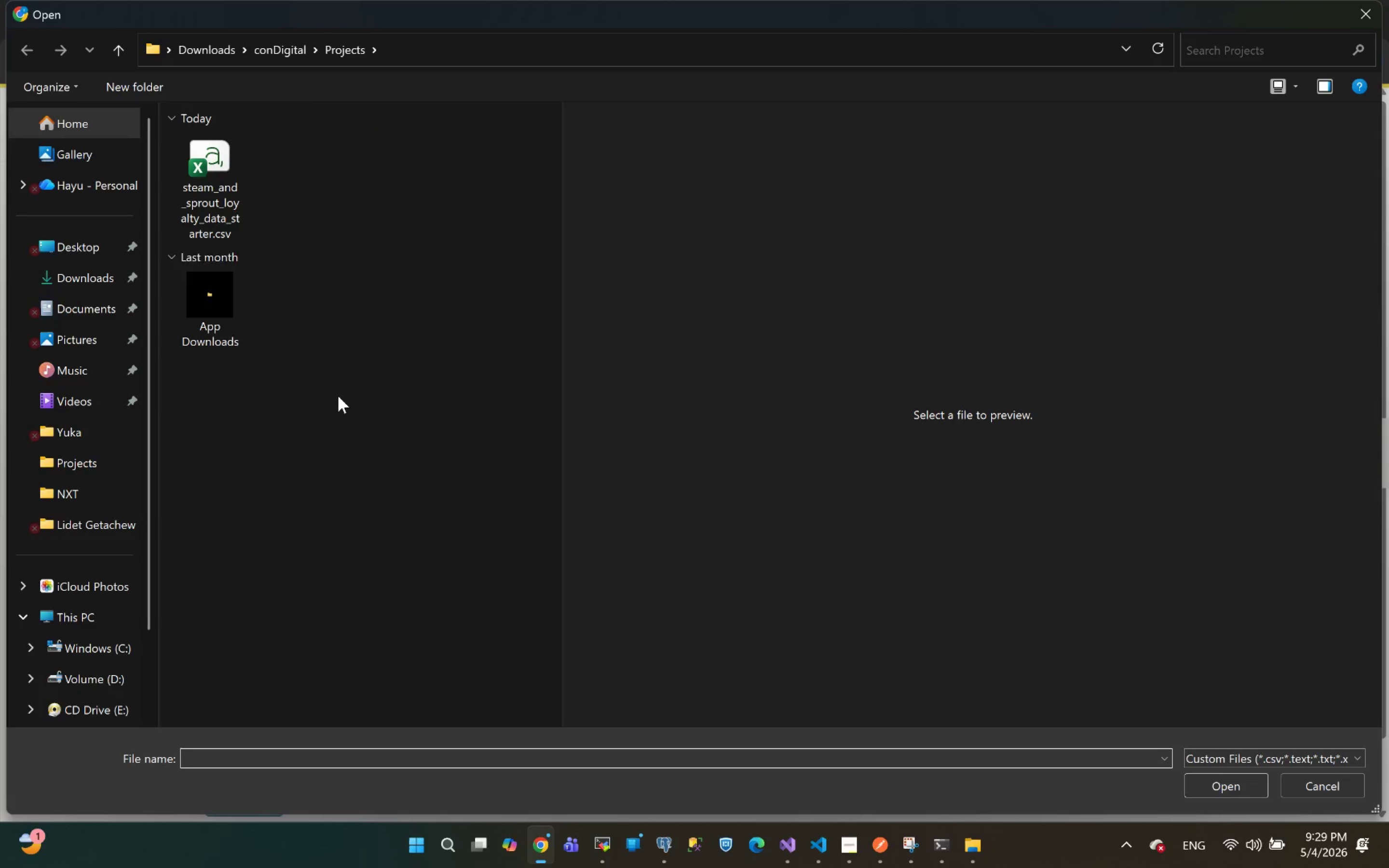 
left_click([232, 202])
 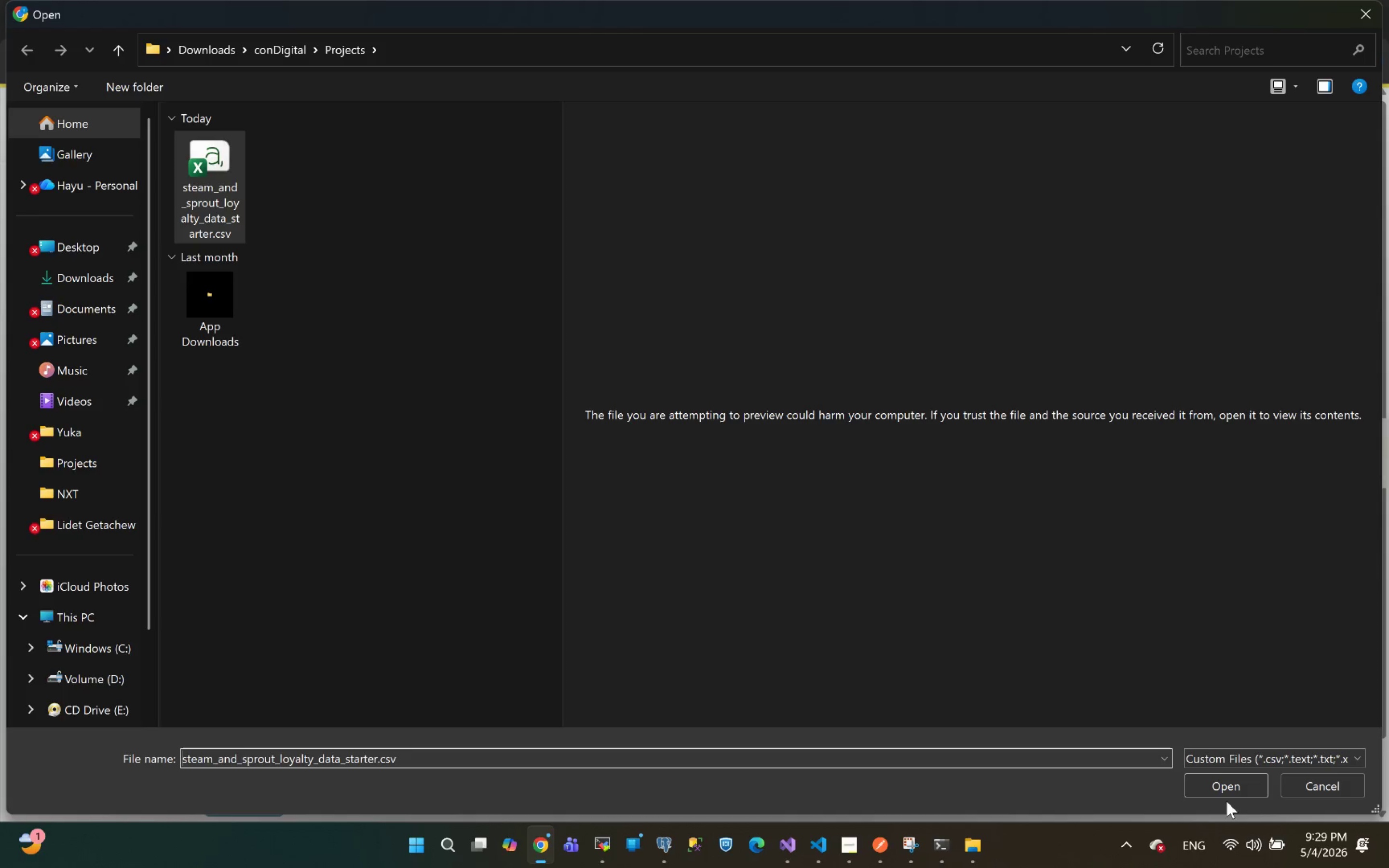 
left_click([1224, 794])
 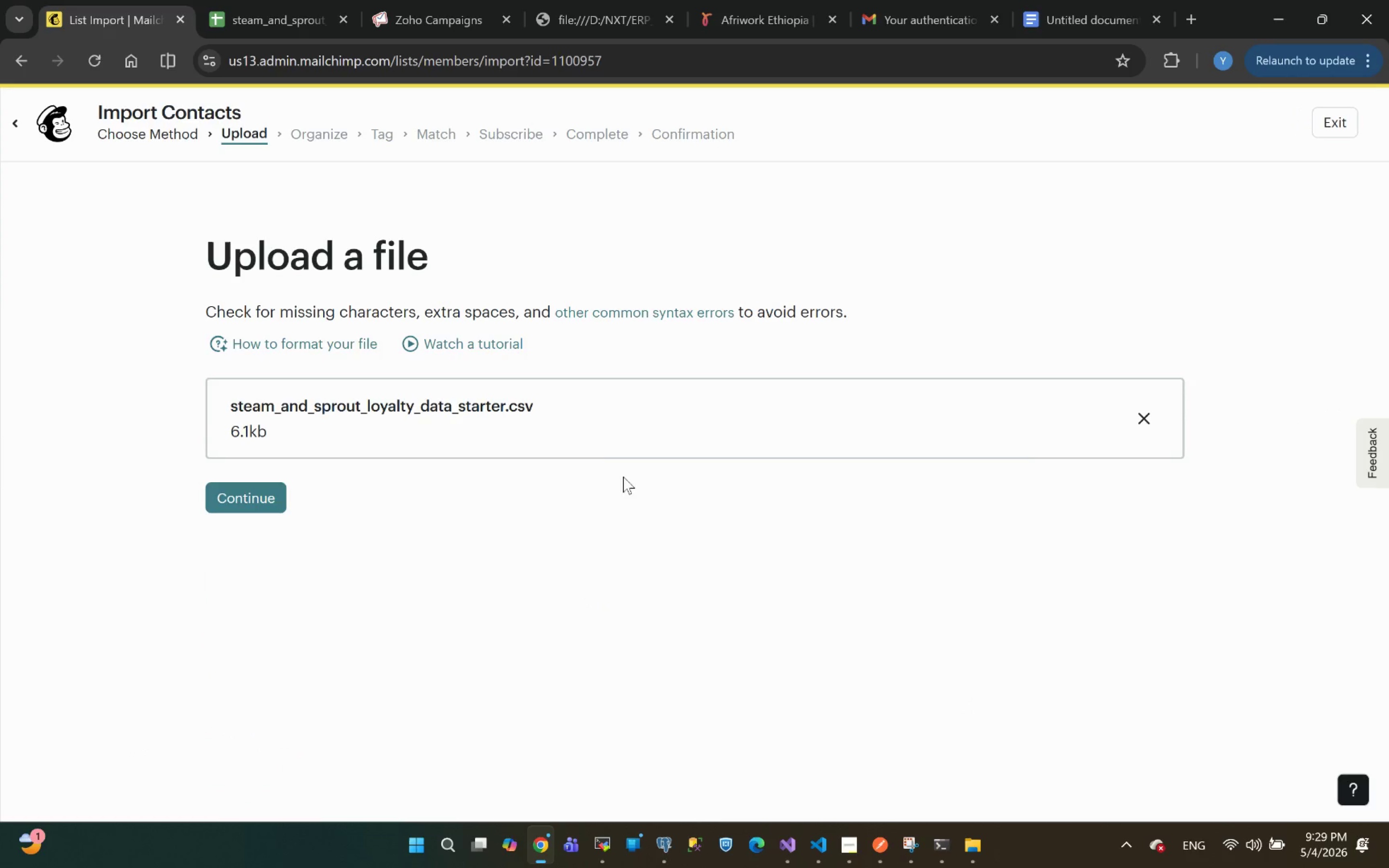 
left_click([227, 500])
 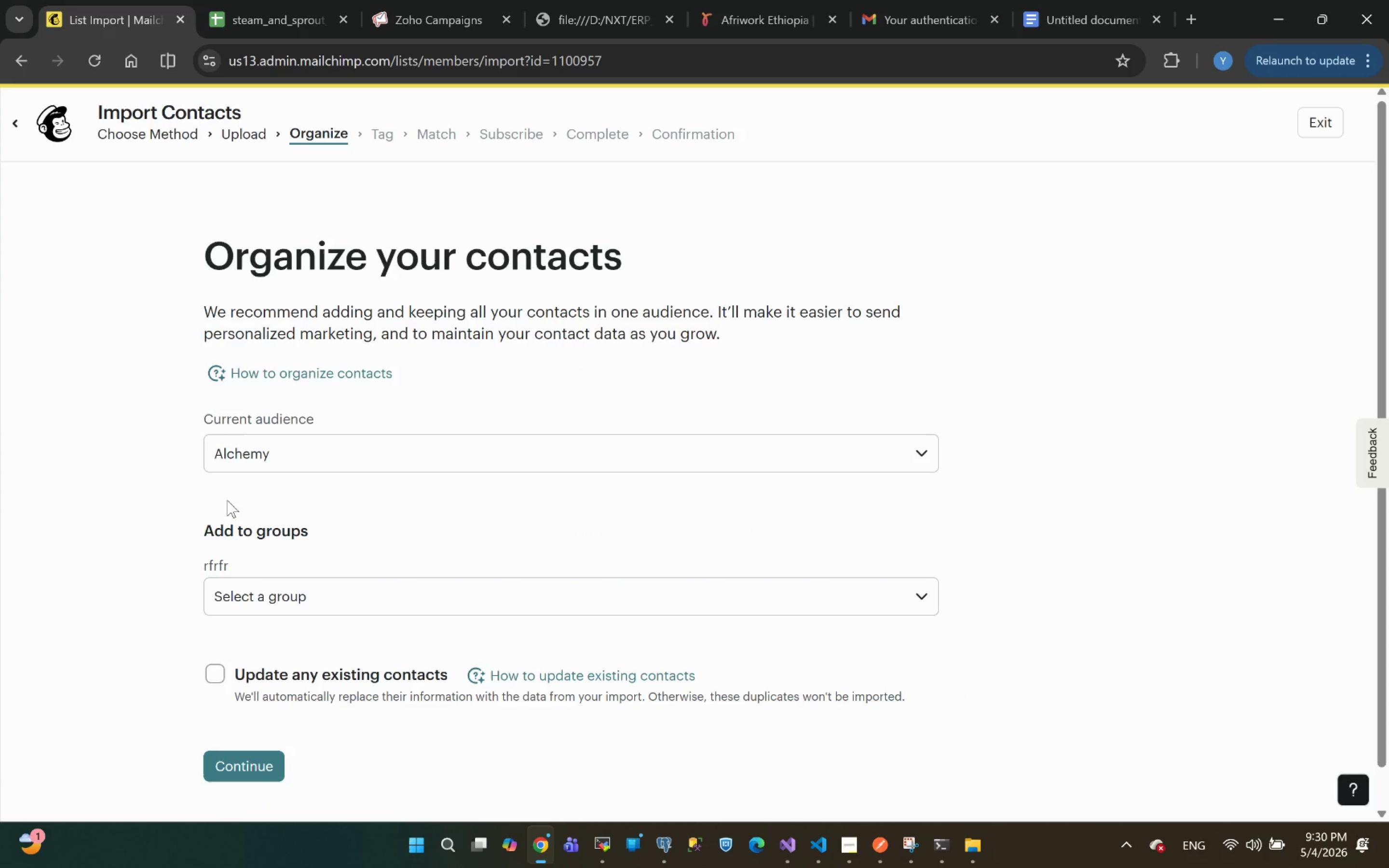 
wait(11.0)
 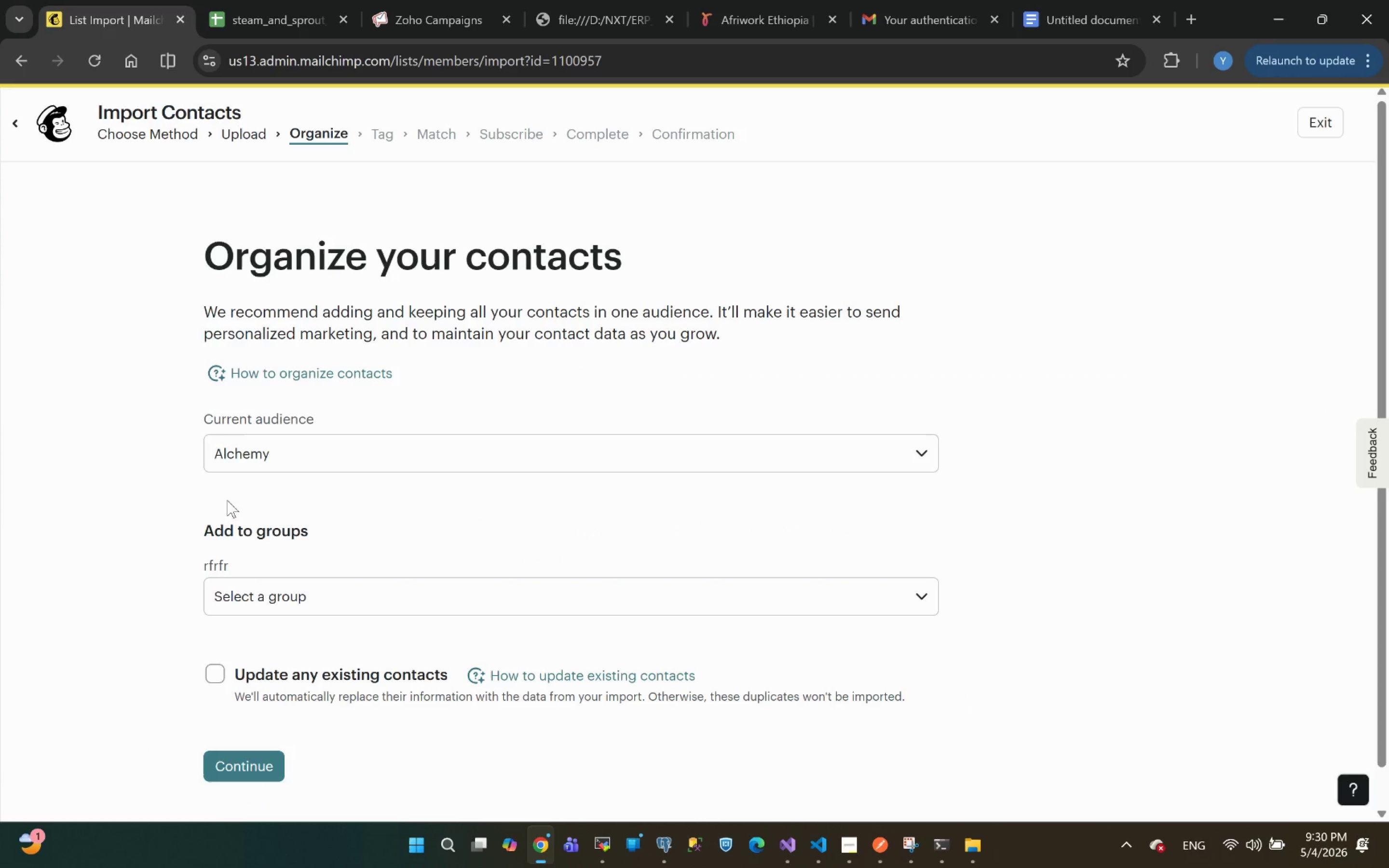 
left_click([219, 677])
 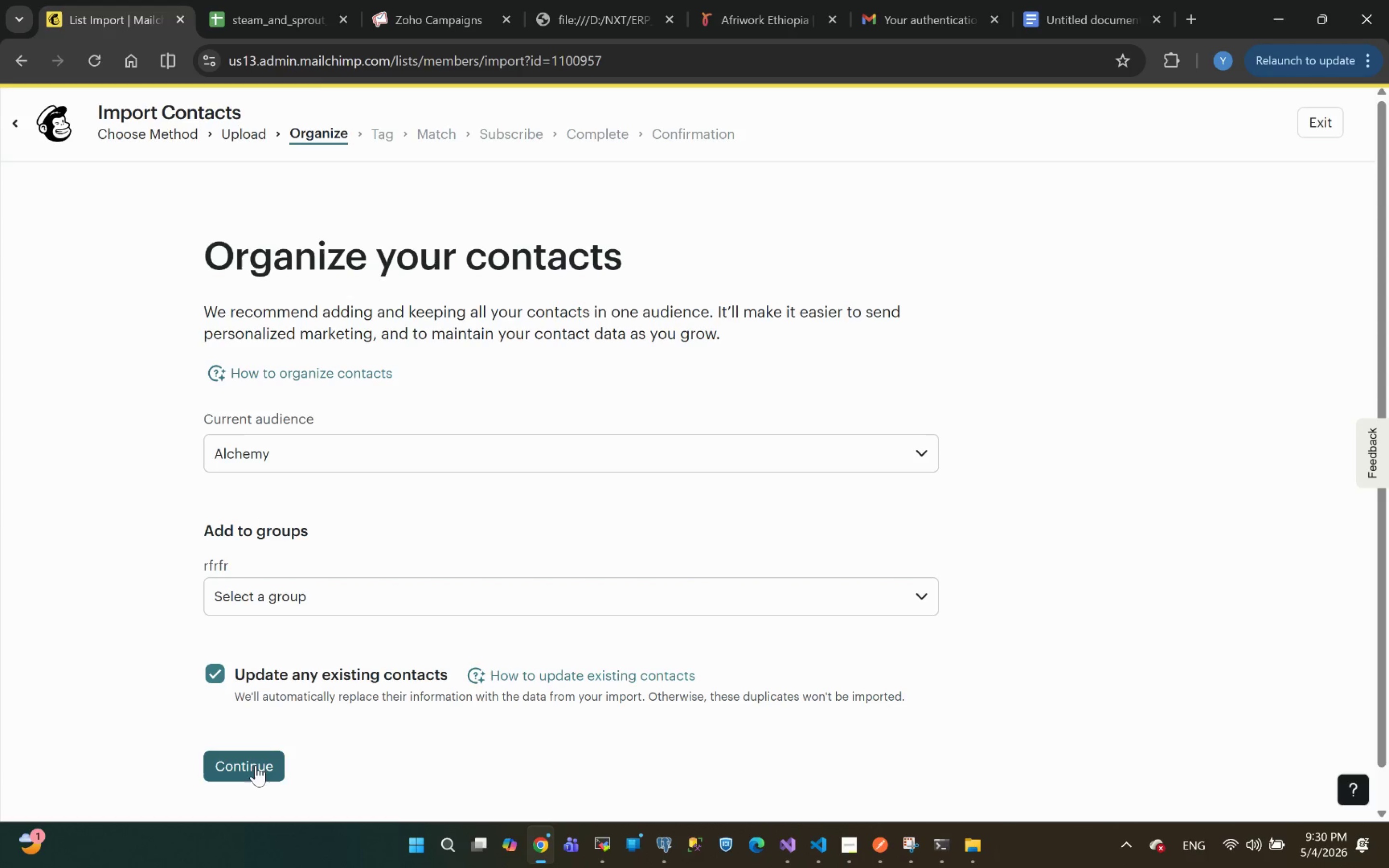 
left_click([245, 769])
 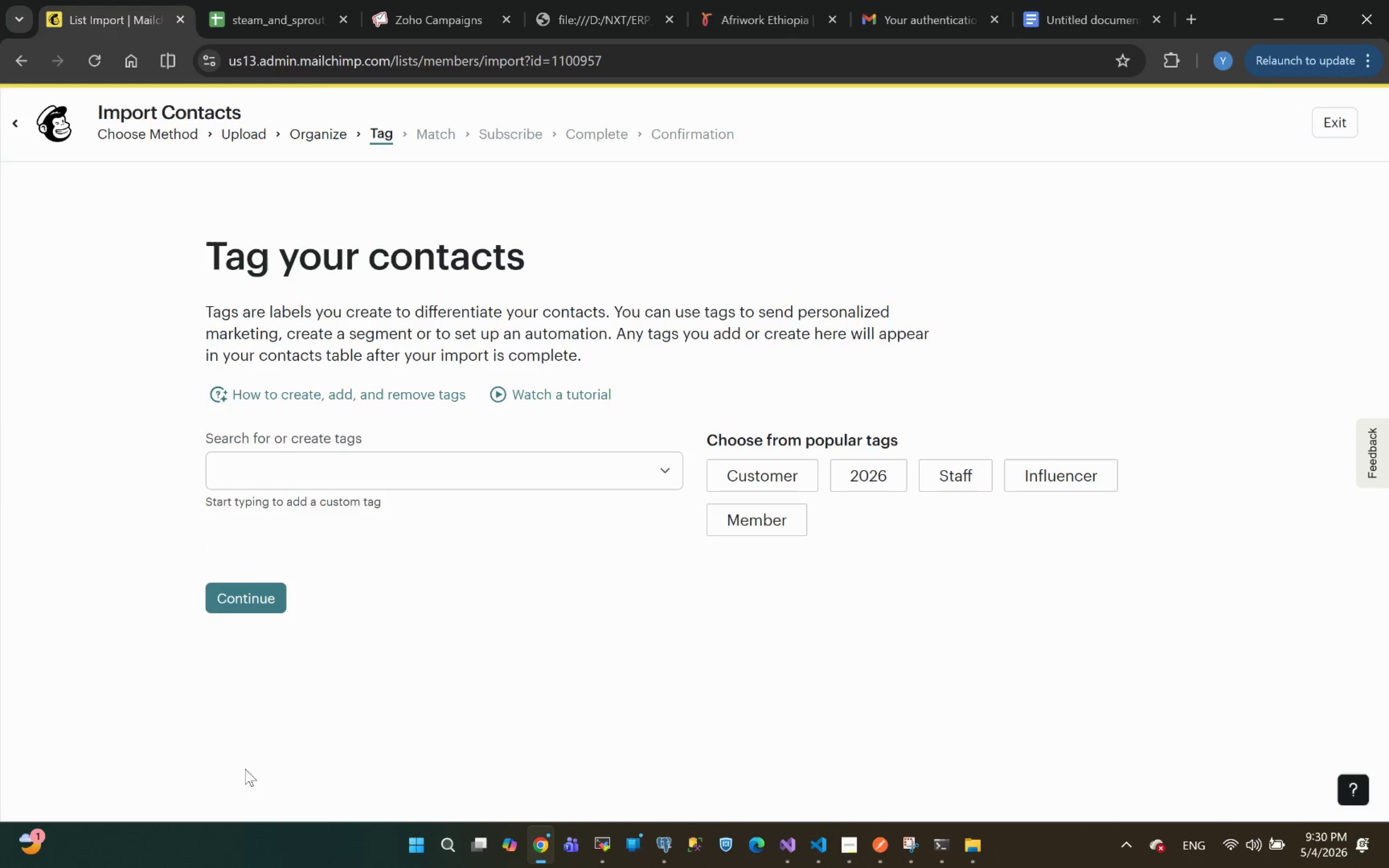 
wait(6.59)
 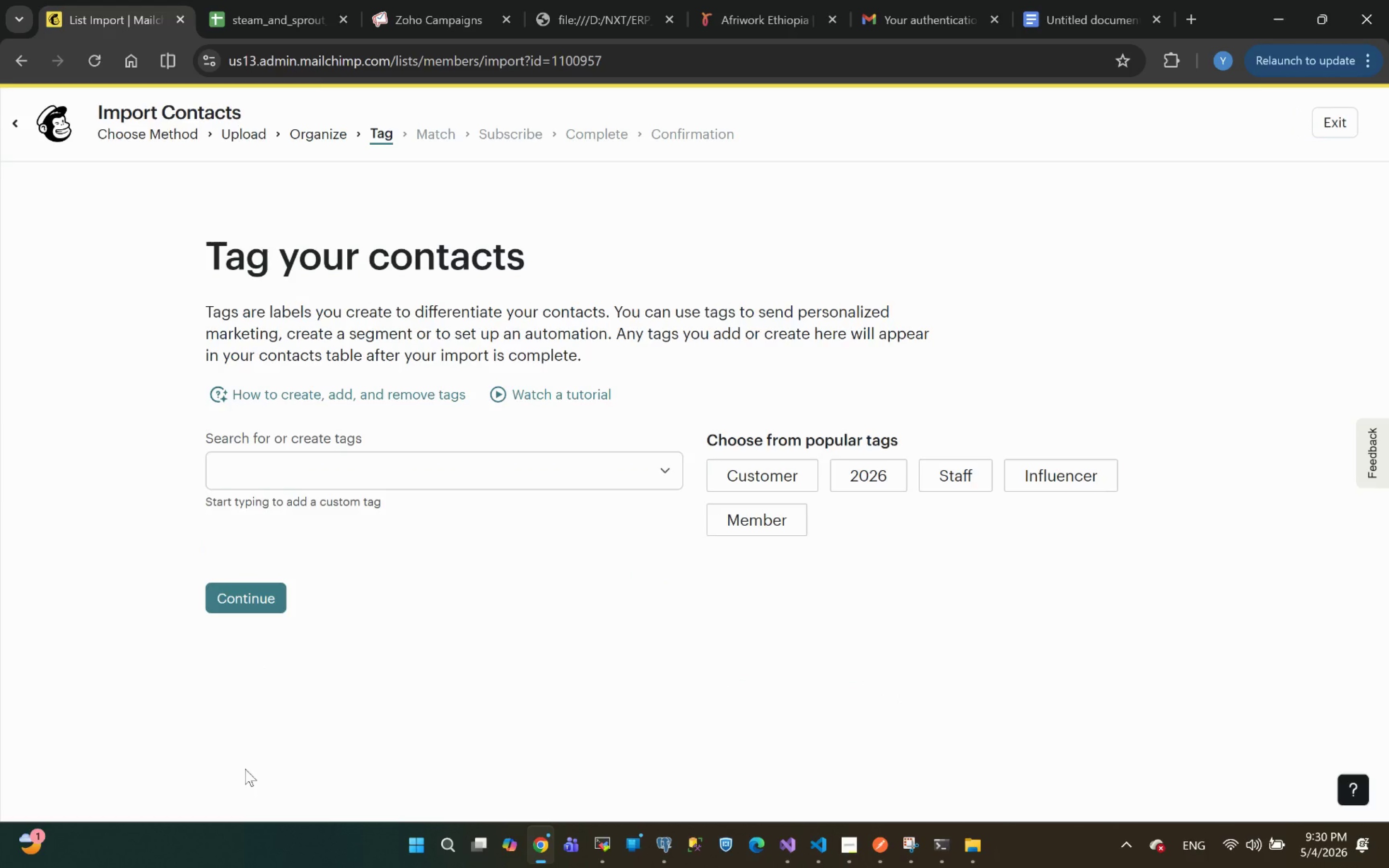 
left_click([309, 470])
 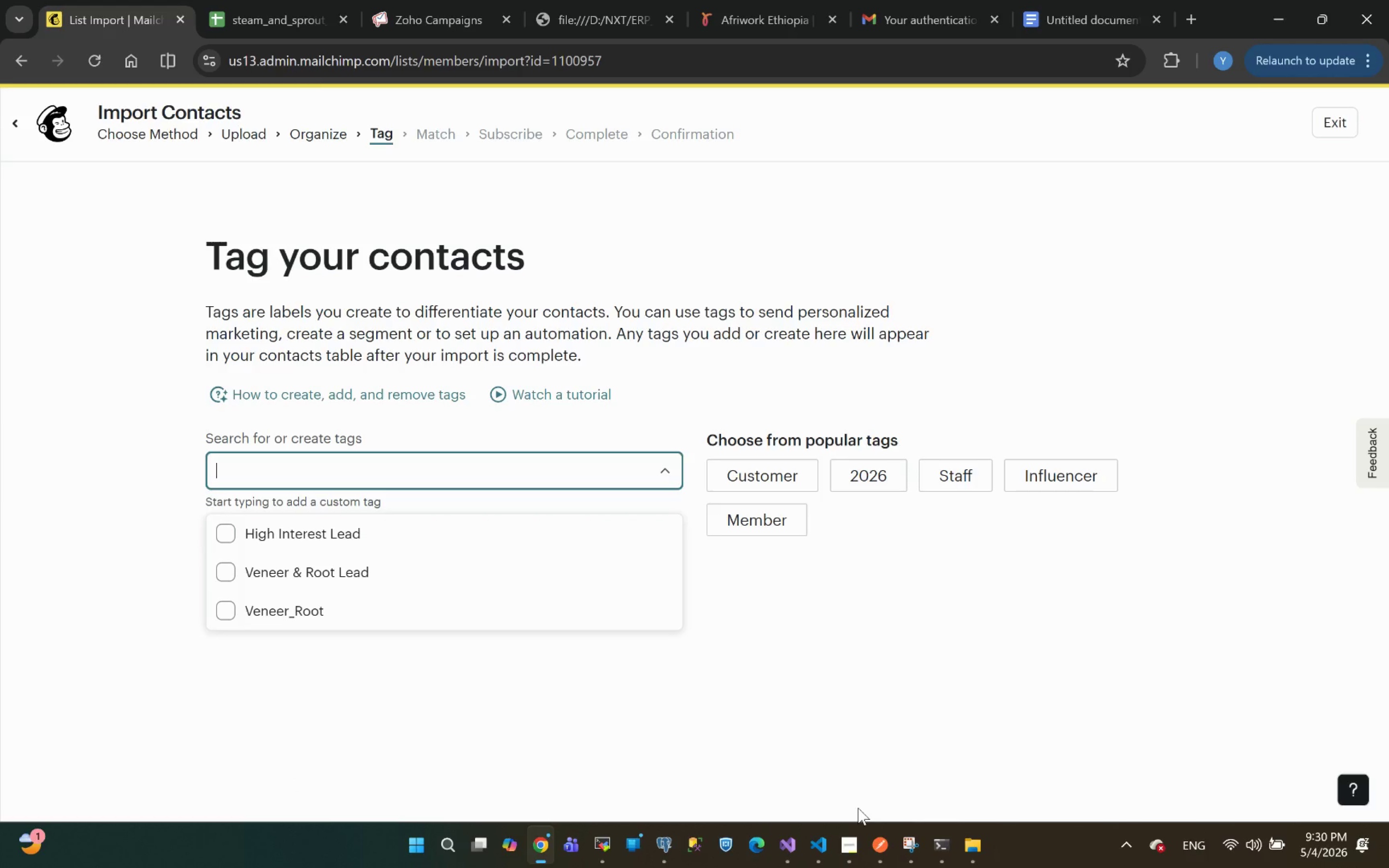 
wait(7.59)
 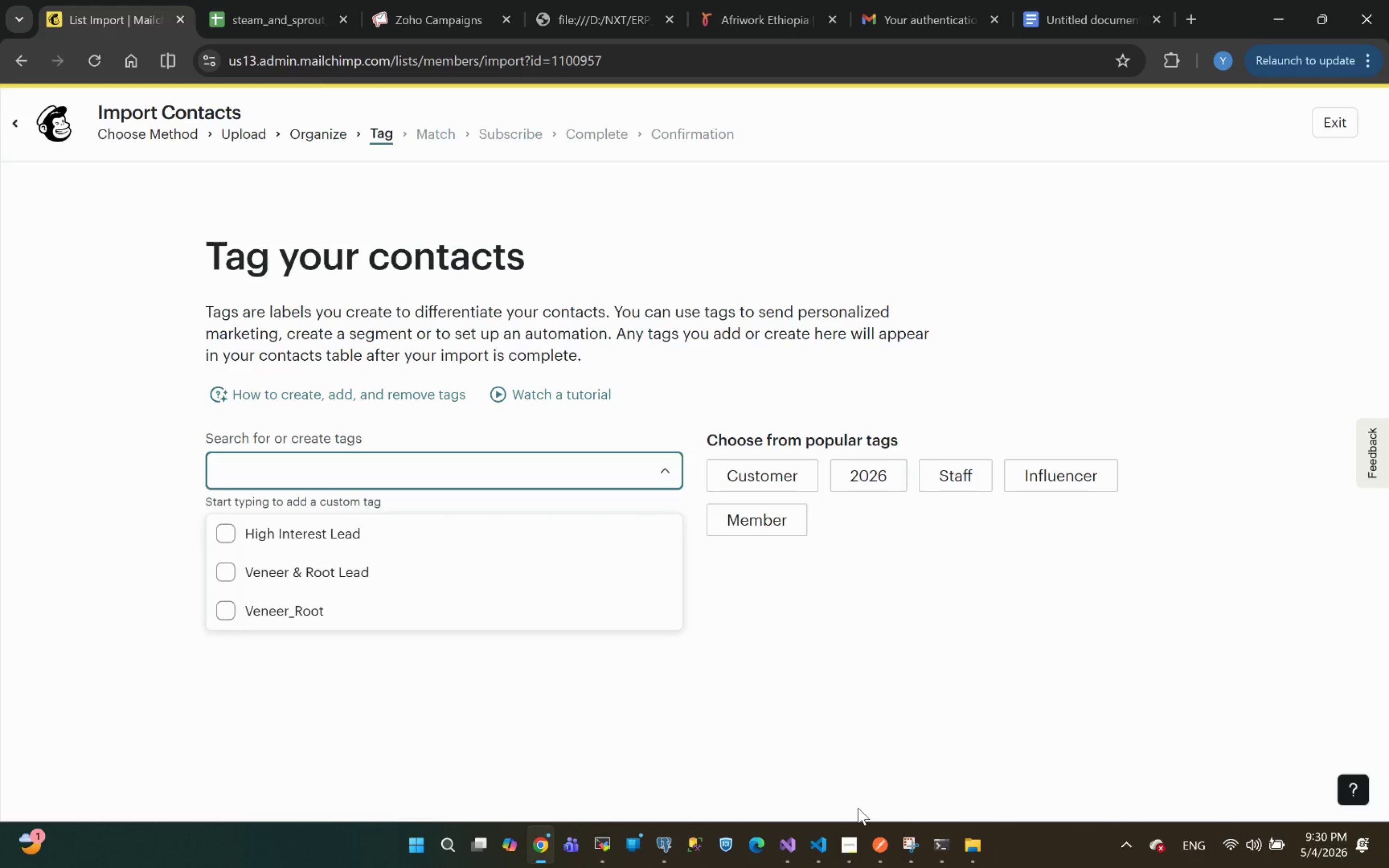 
left_click([855, 851])